 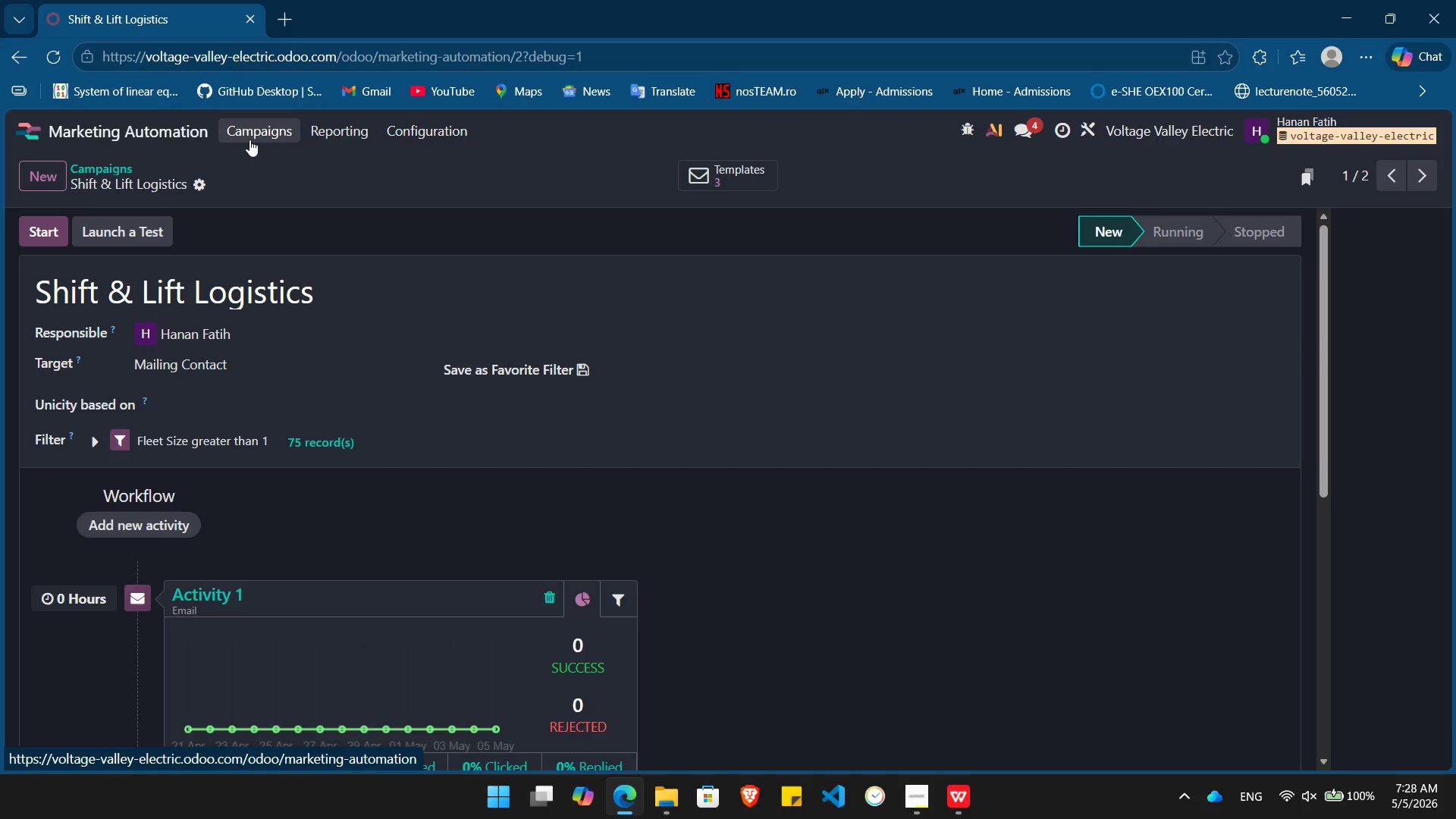 
left_click([126, 129])
 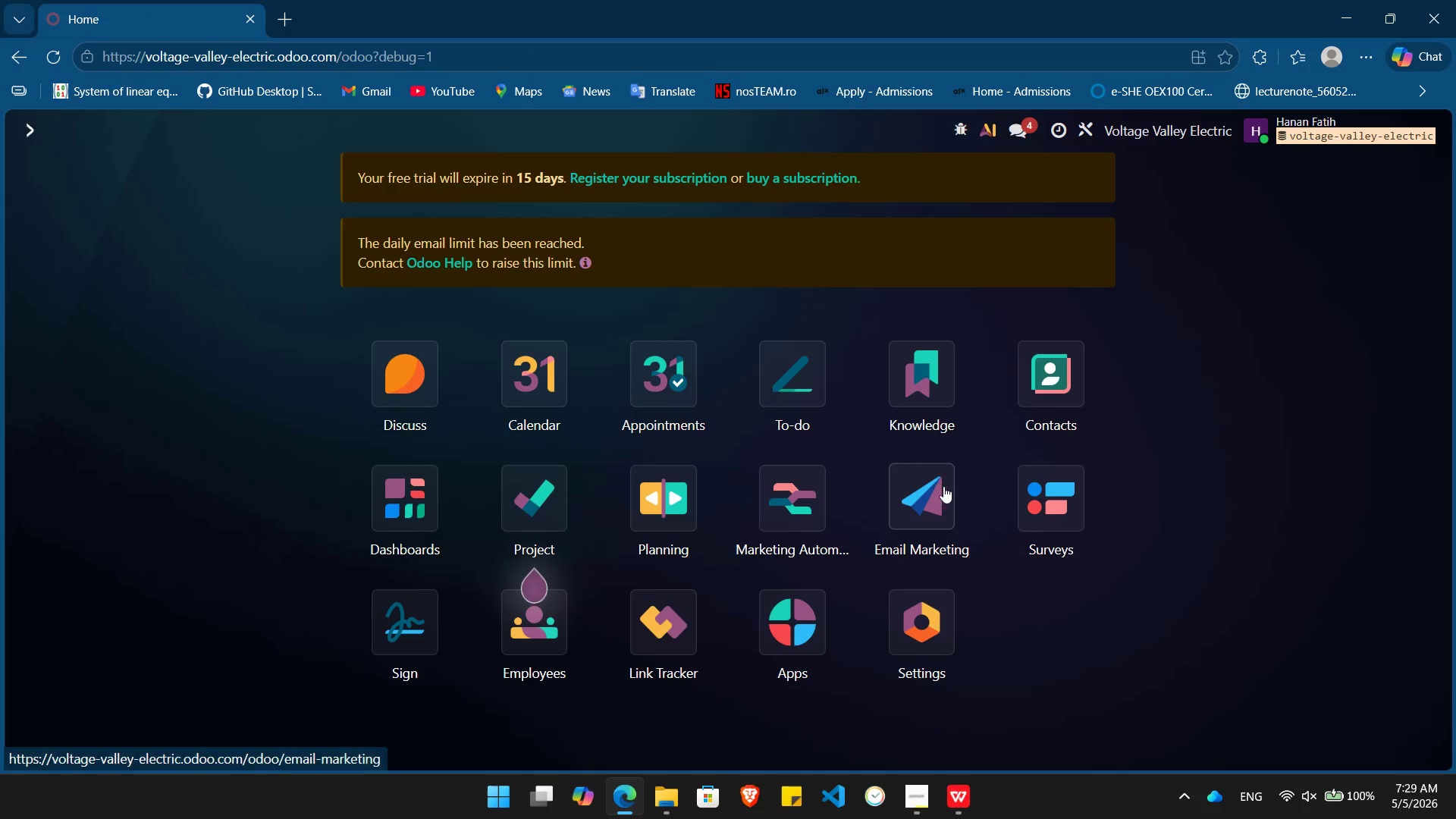 
left_click([944, 493])
 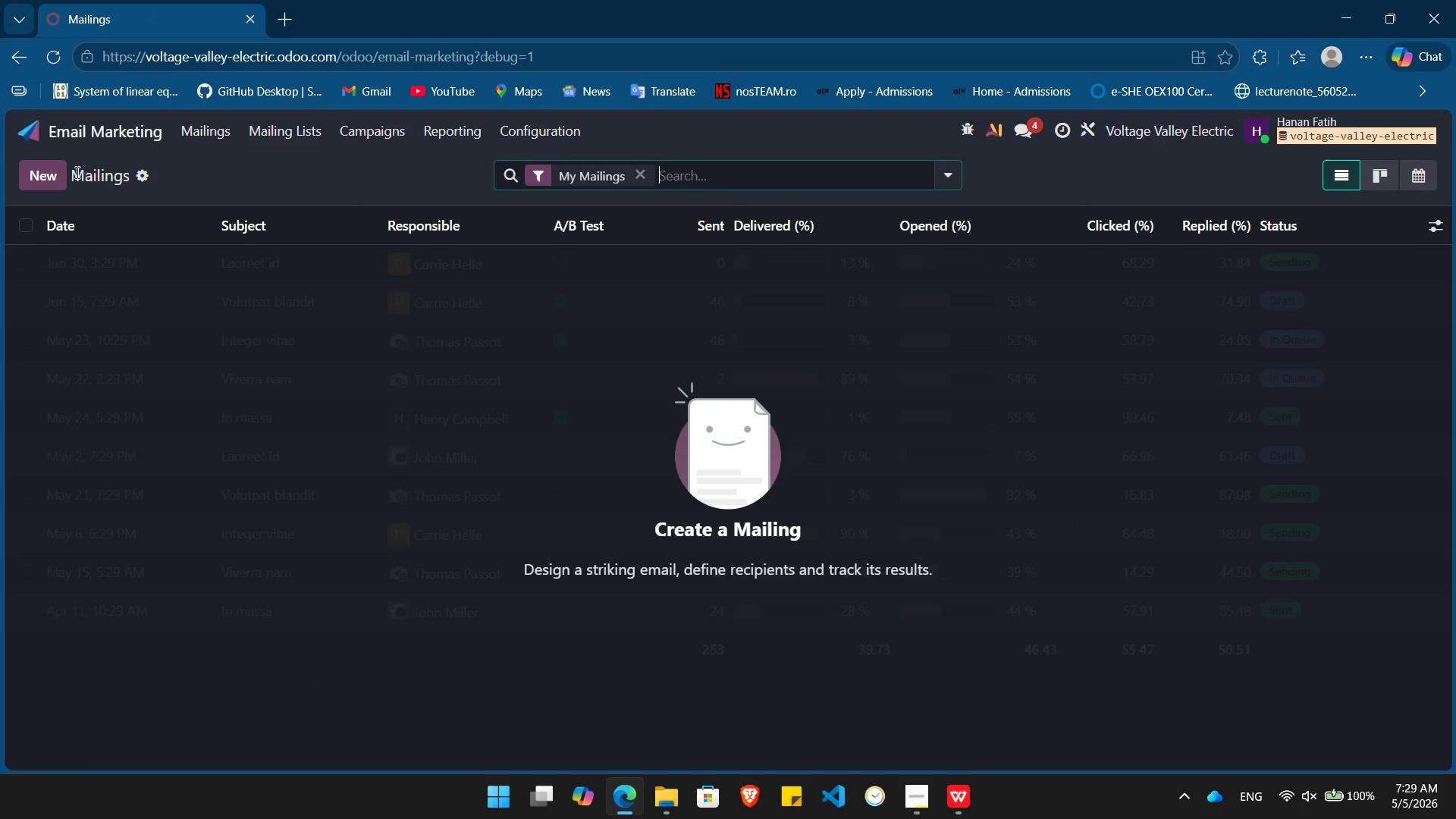 
left_click([310, 138])
 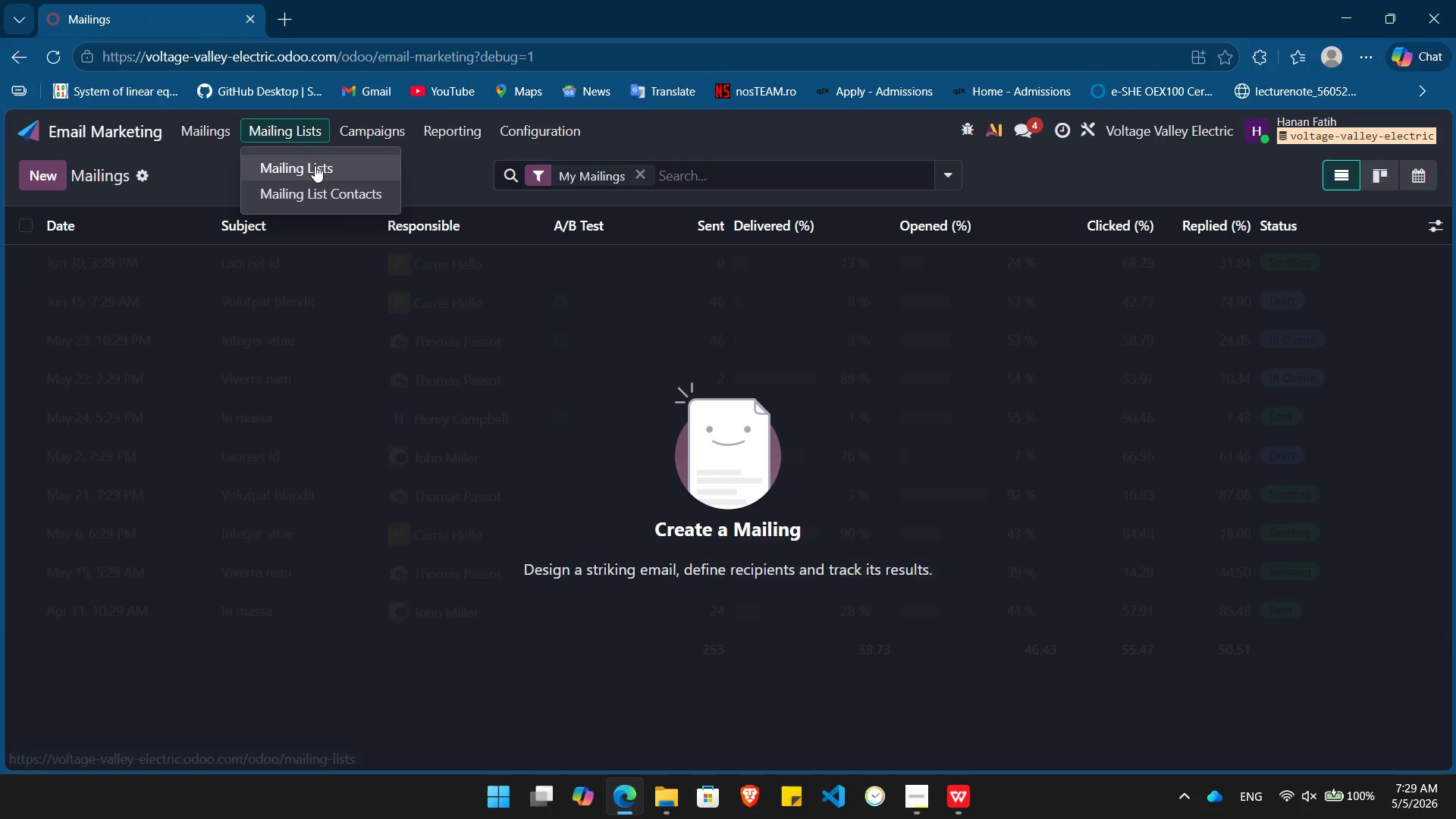 
left_click([315, 165])
 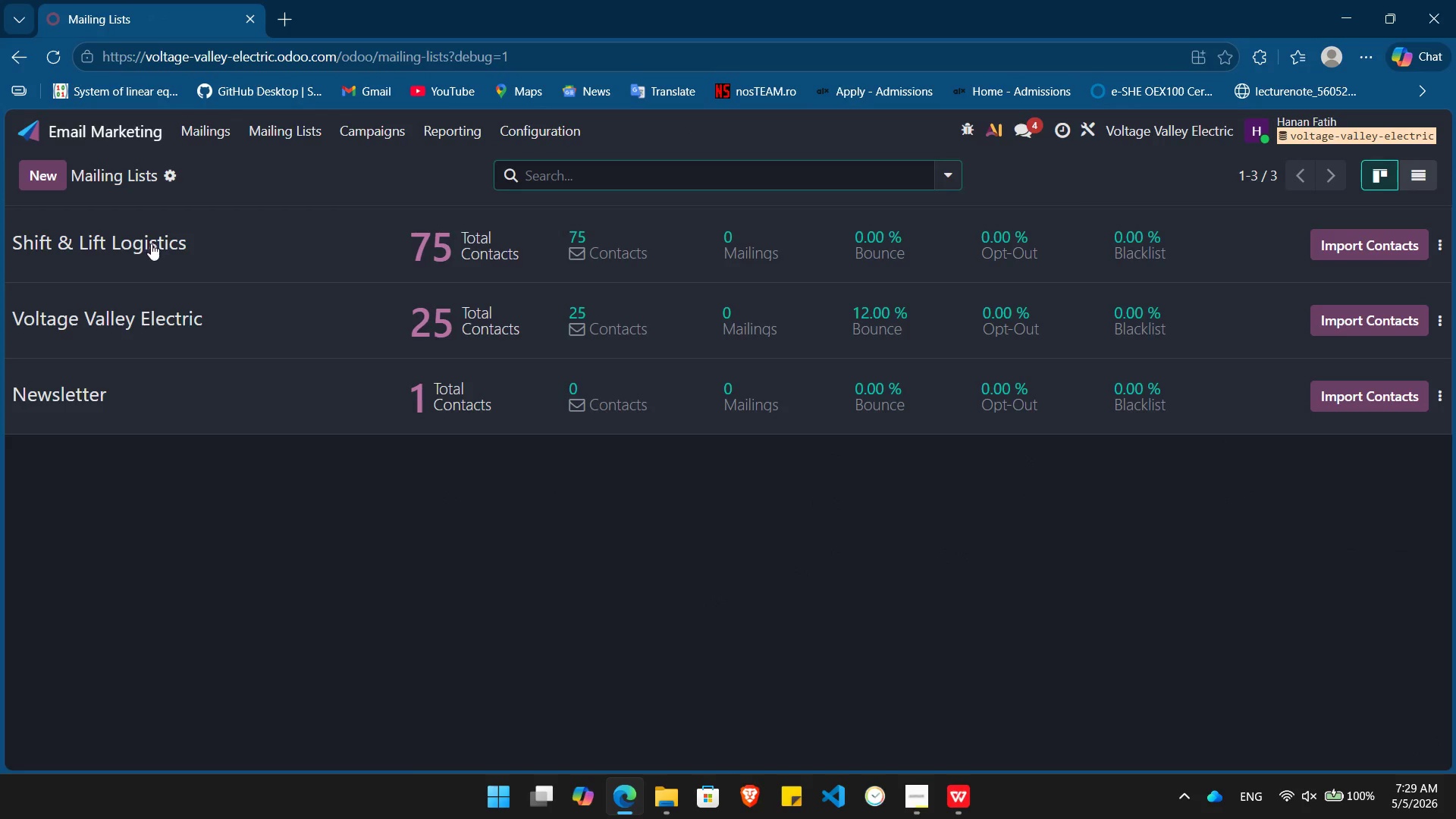 
left_click([152, 243])
 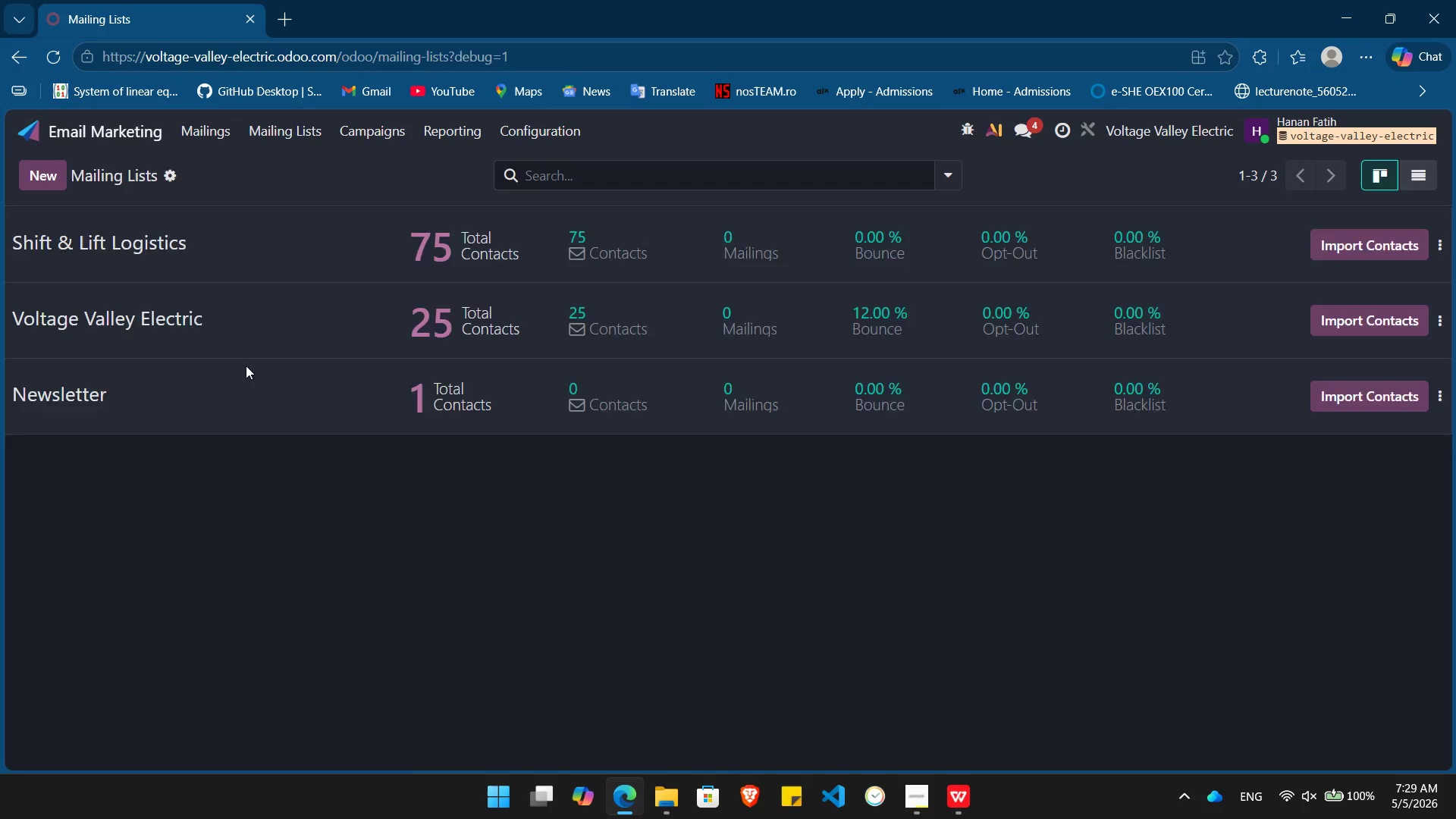 
mouse_move([325, 455])
 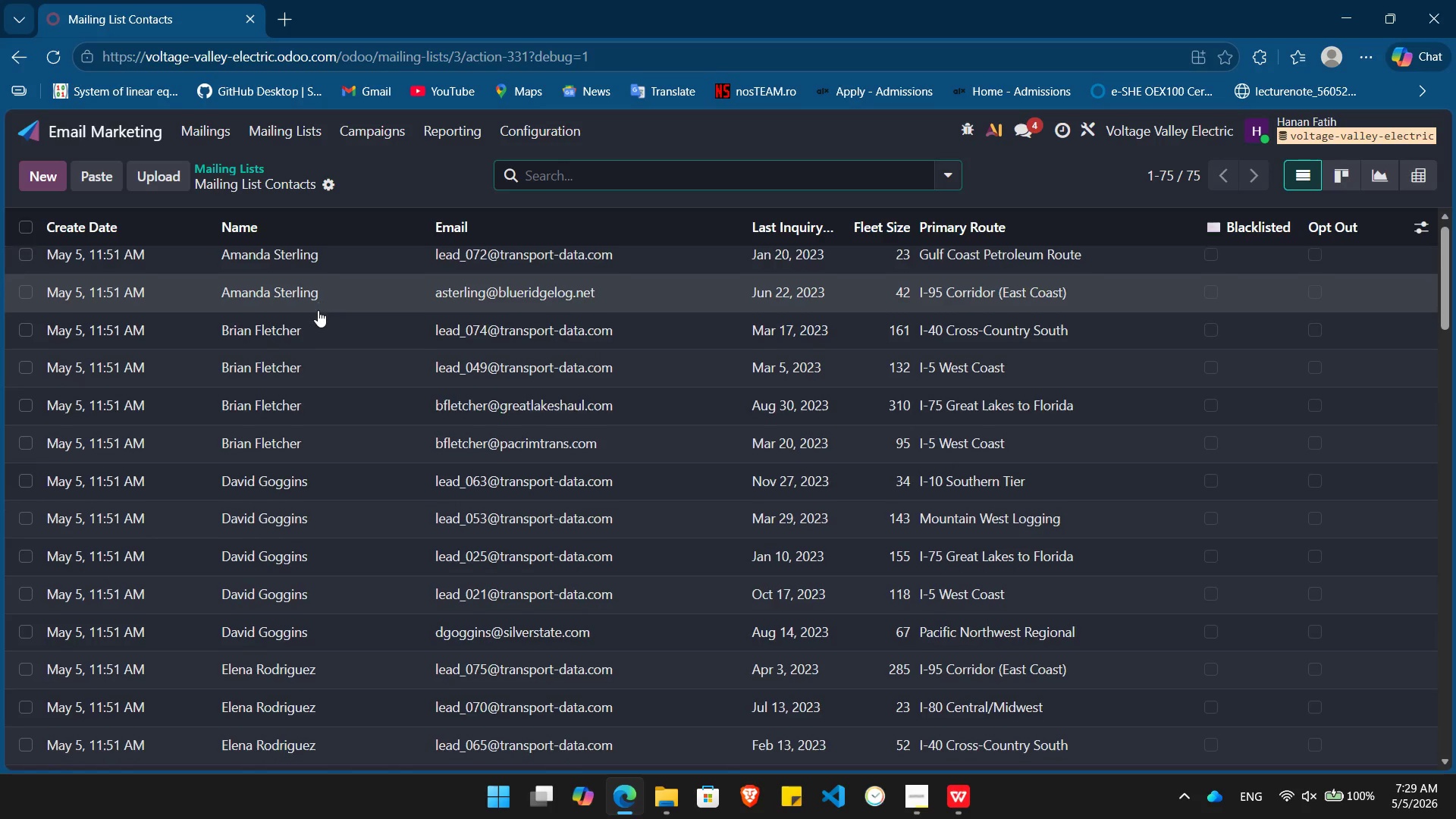 
mouse_move([349, 287])
 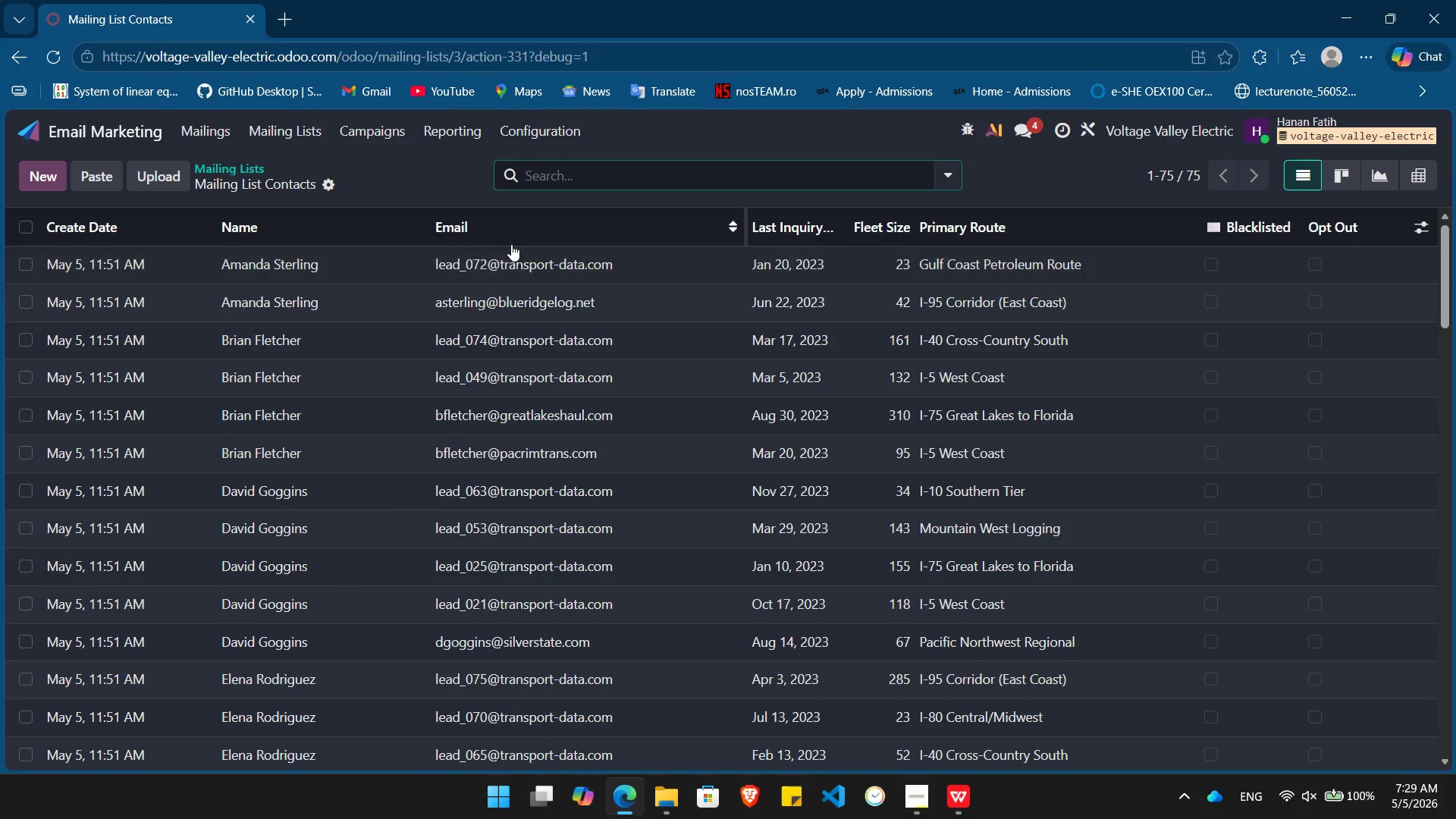 
wait(9.51)
 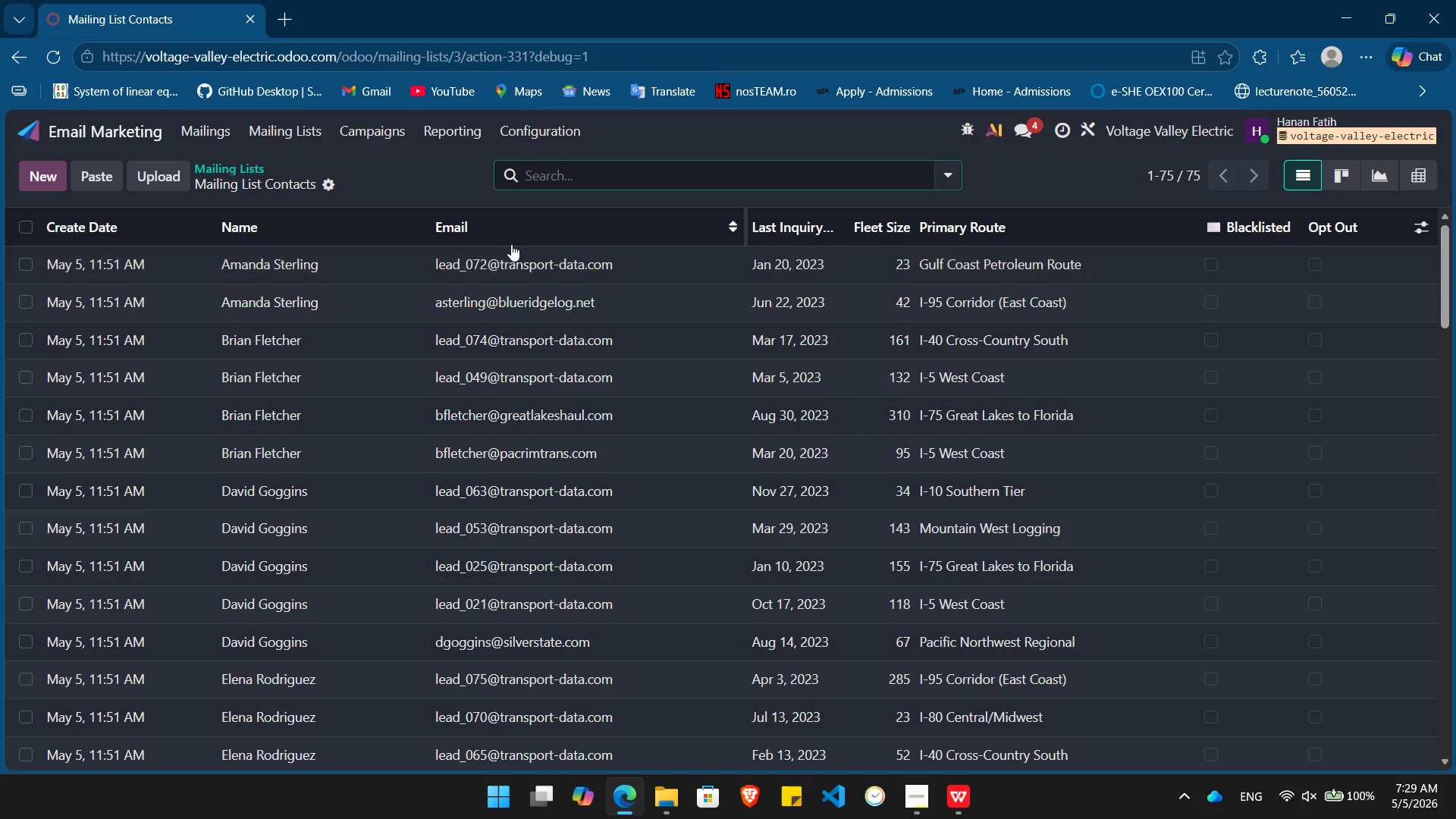 
left_click([485, 332])
 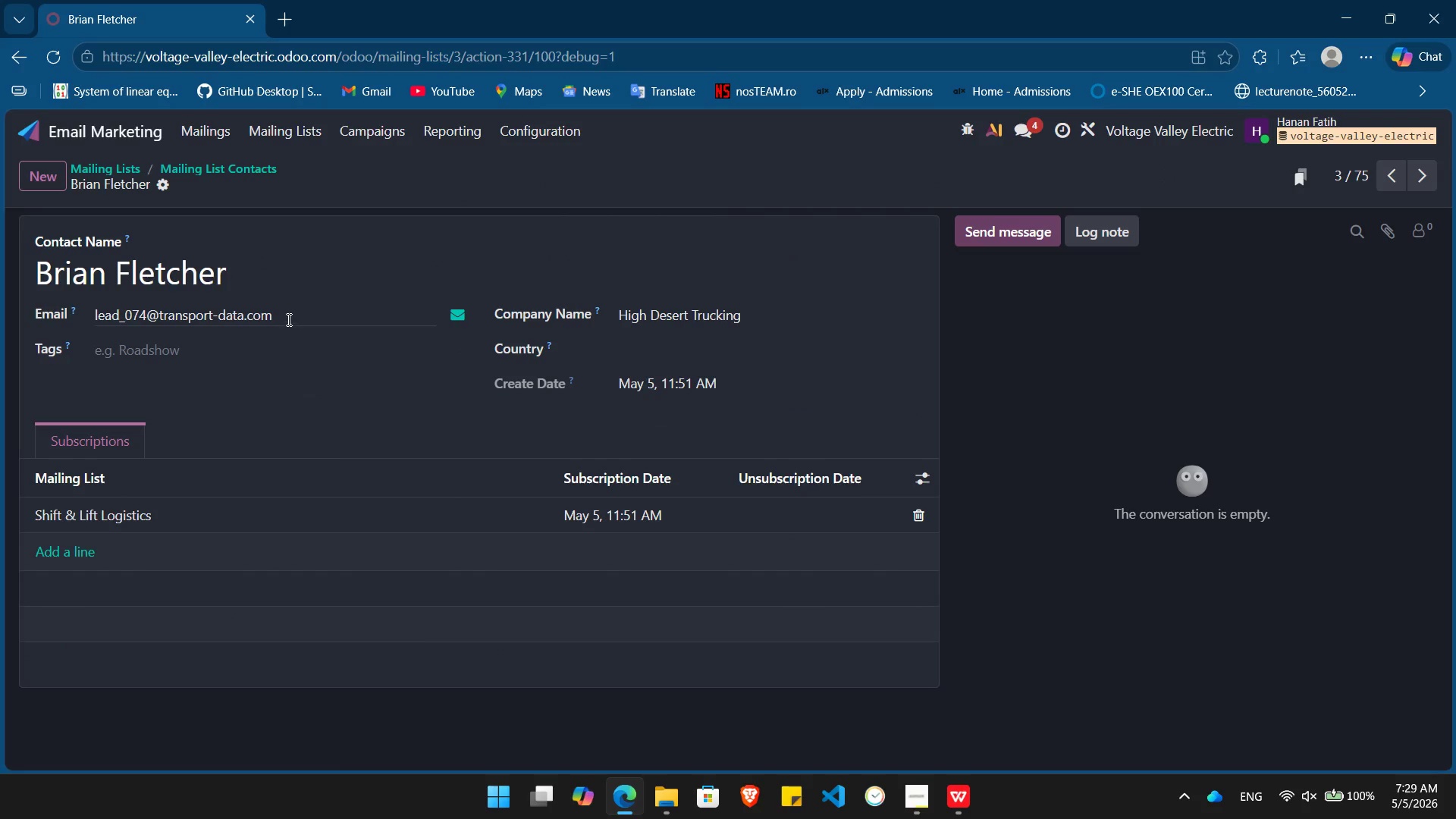 
left_click_drag(start_coordinate=[281, 315], to_coordinate=[94, 309])
 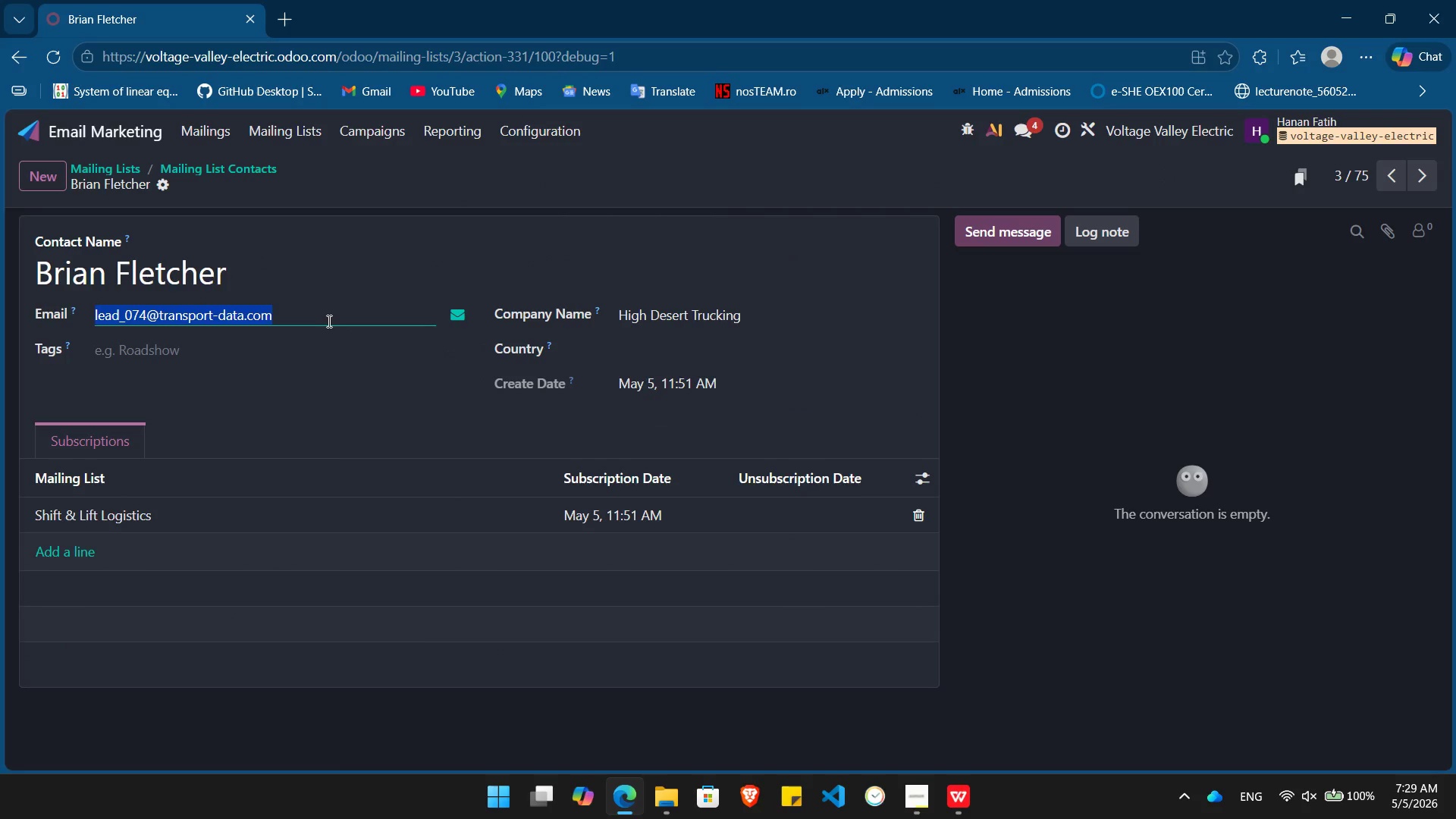 
left_click([328, 321])
 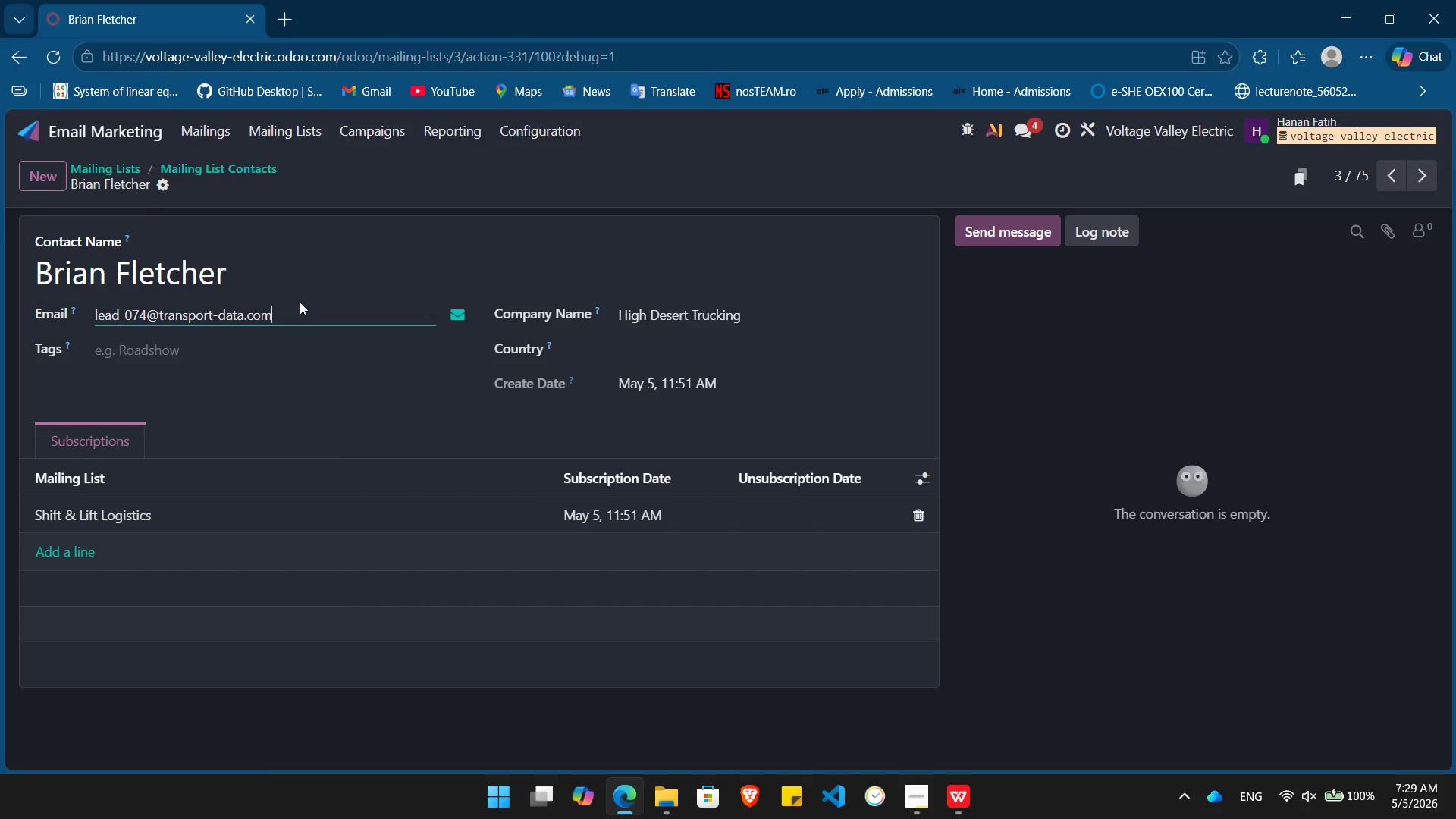 
left_click_drag(start_coordinate=[280, 316], to_coordinate=[69, 304])
 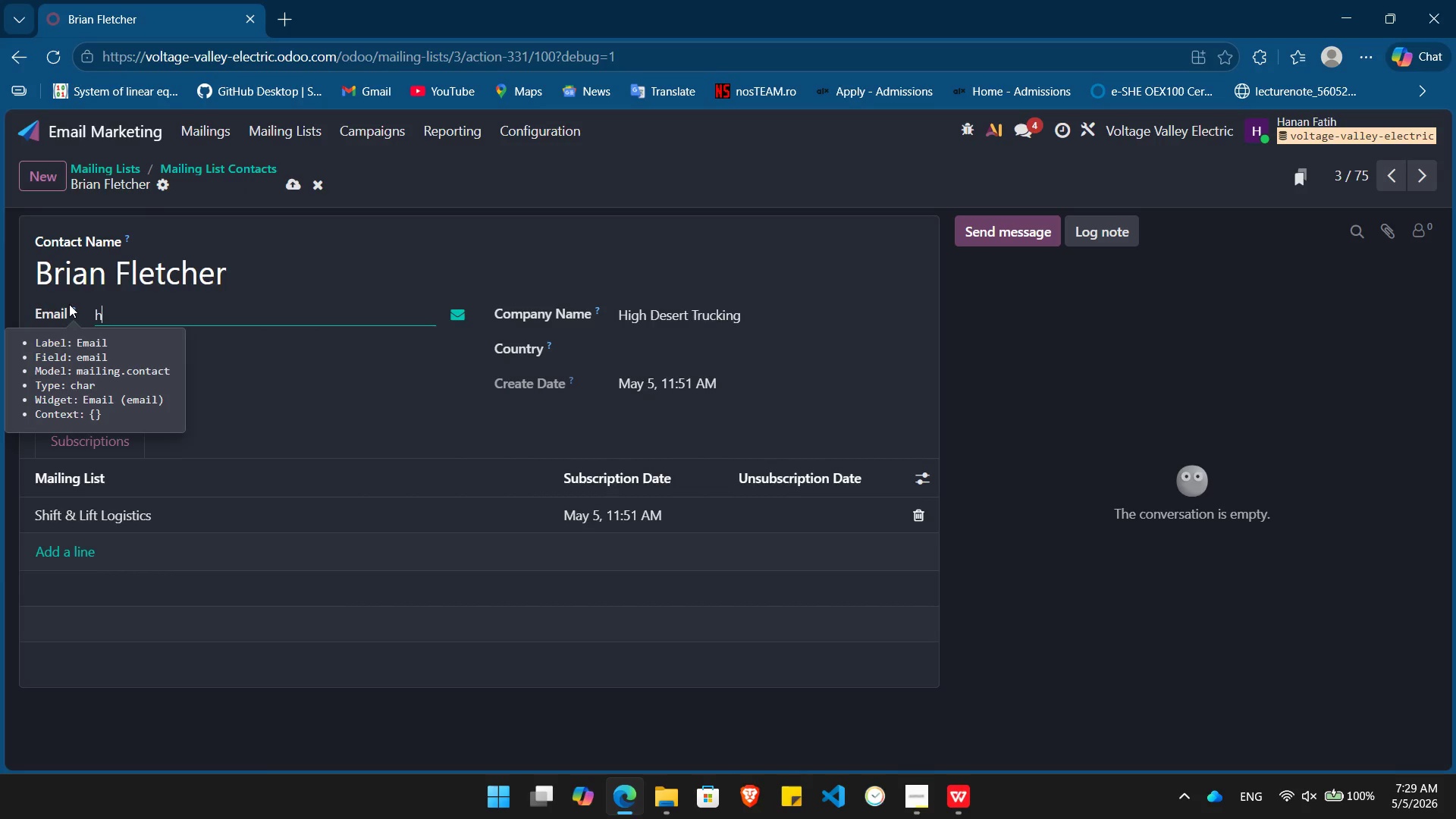 
type(ha)
 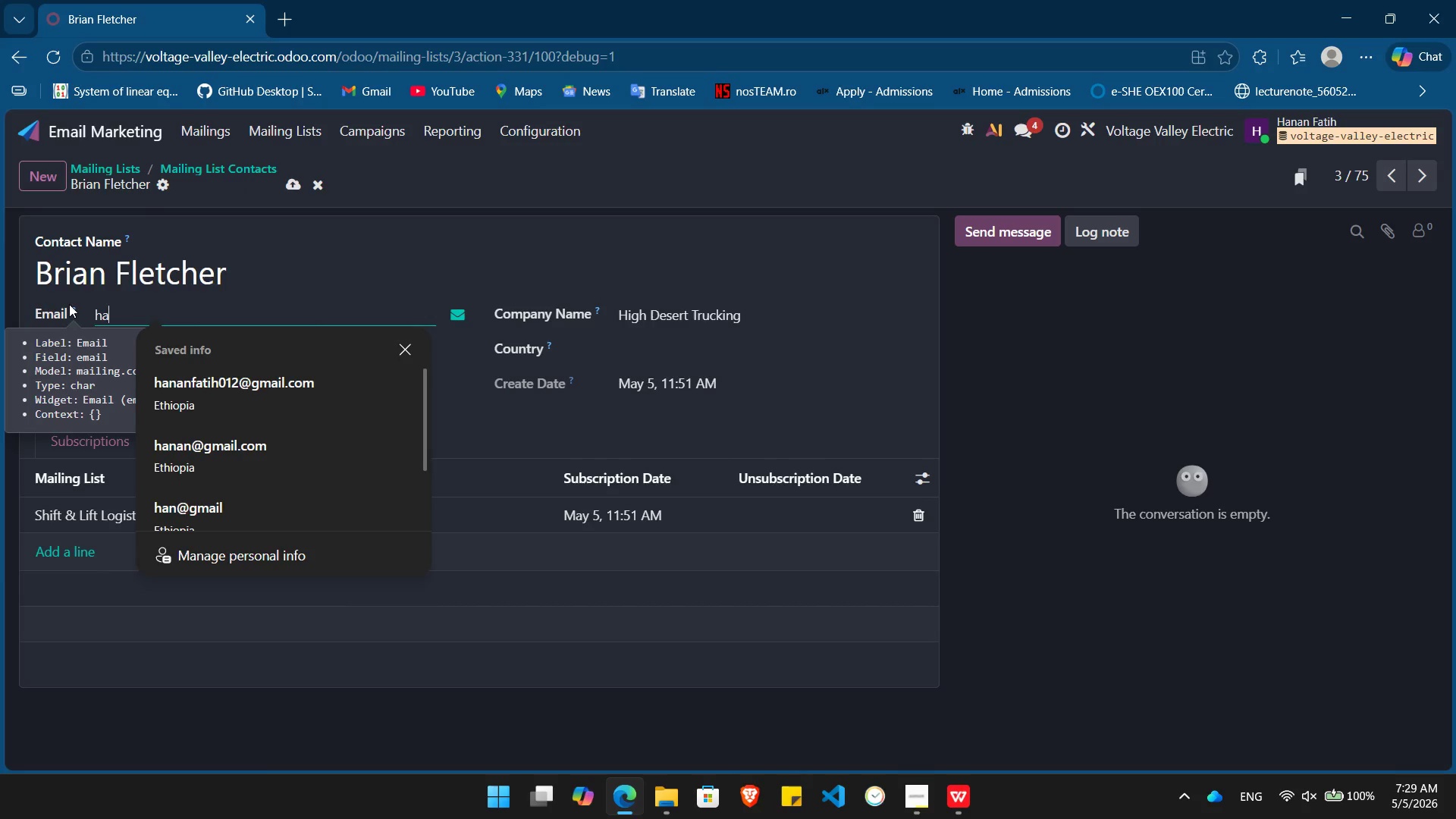 
key(ArrowDown)
 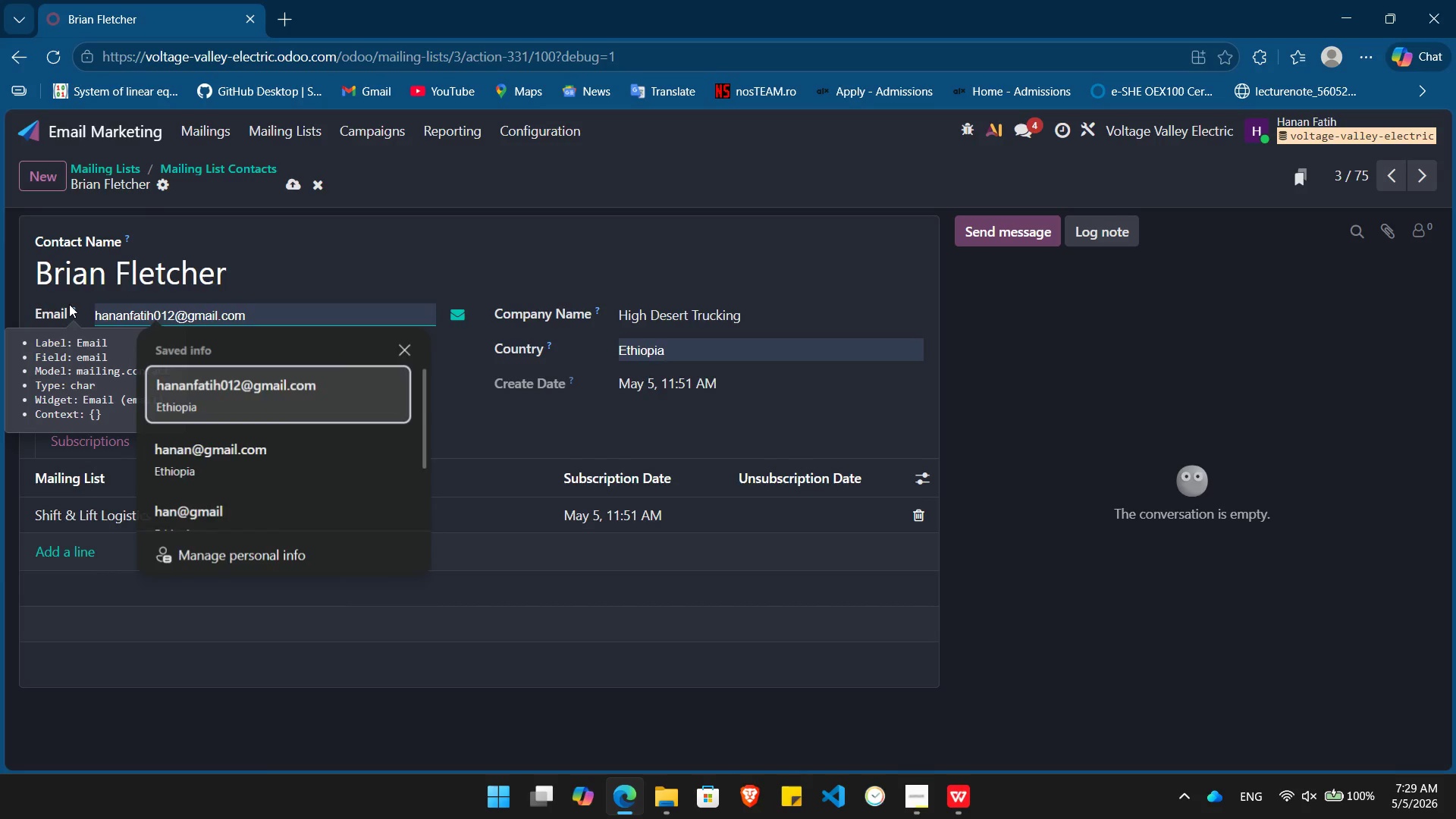 
key(Enter)
 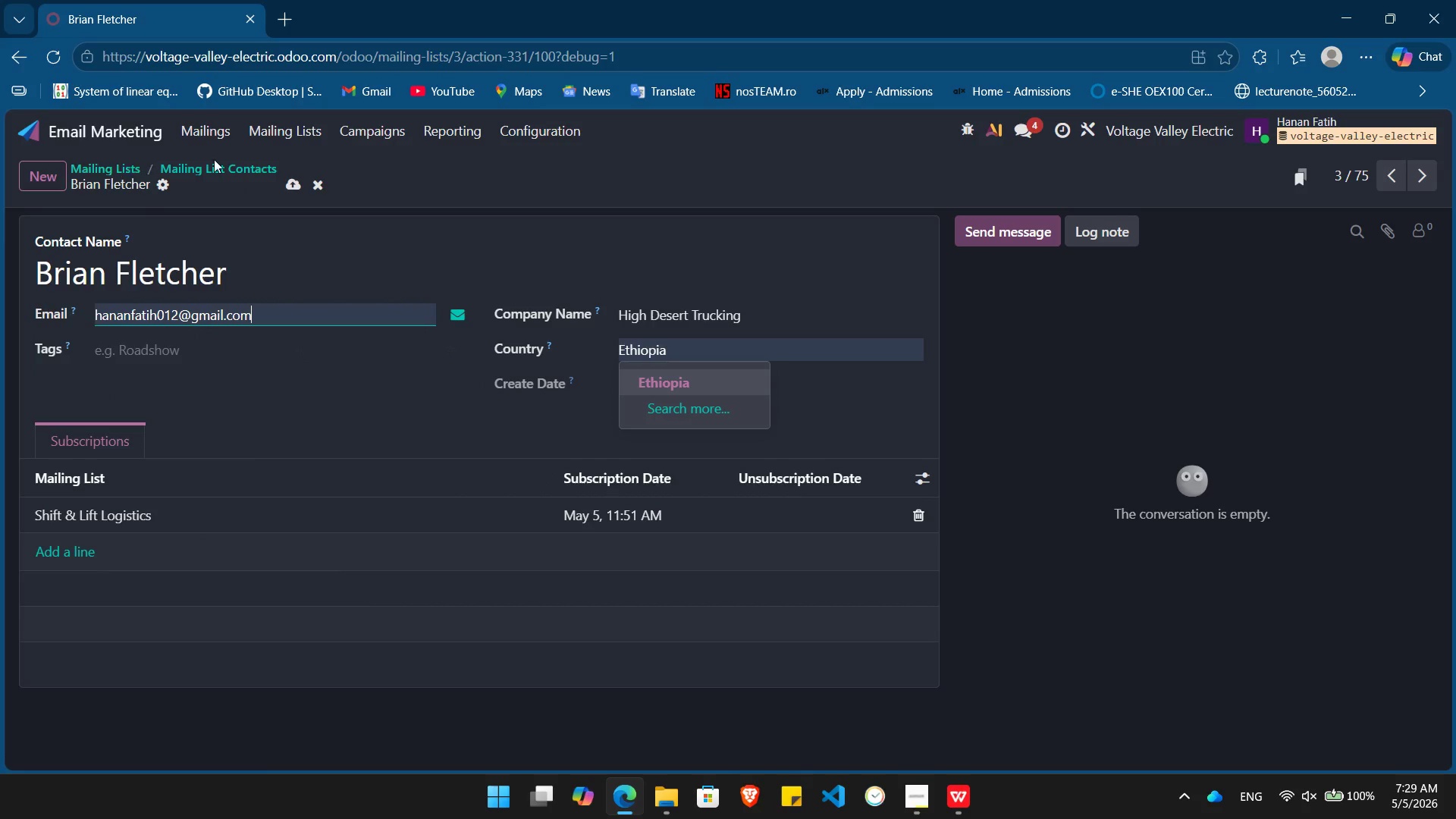 
key(Enter)
 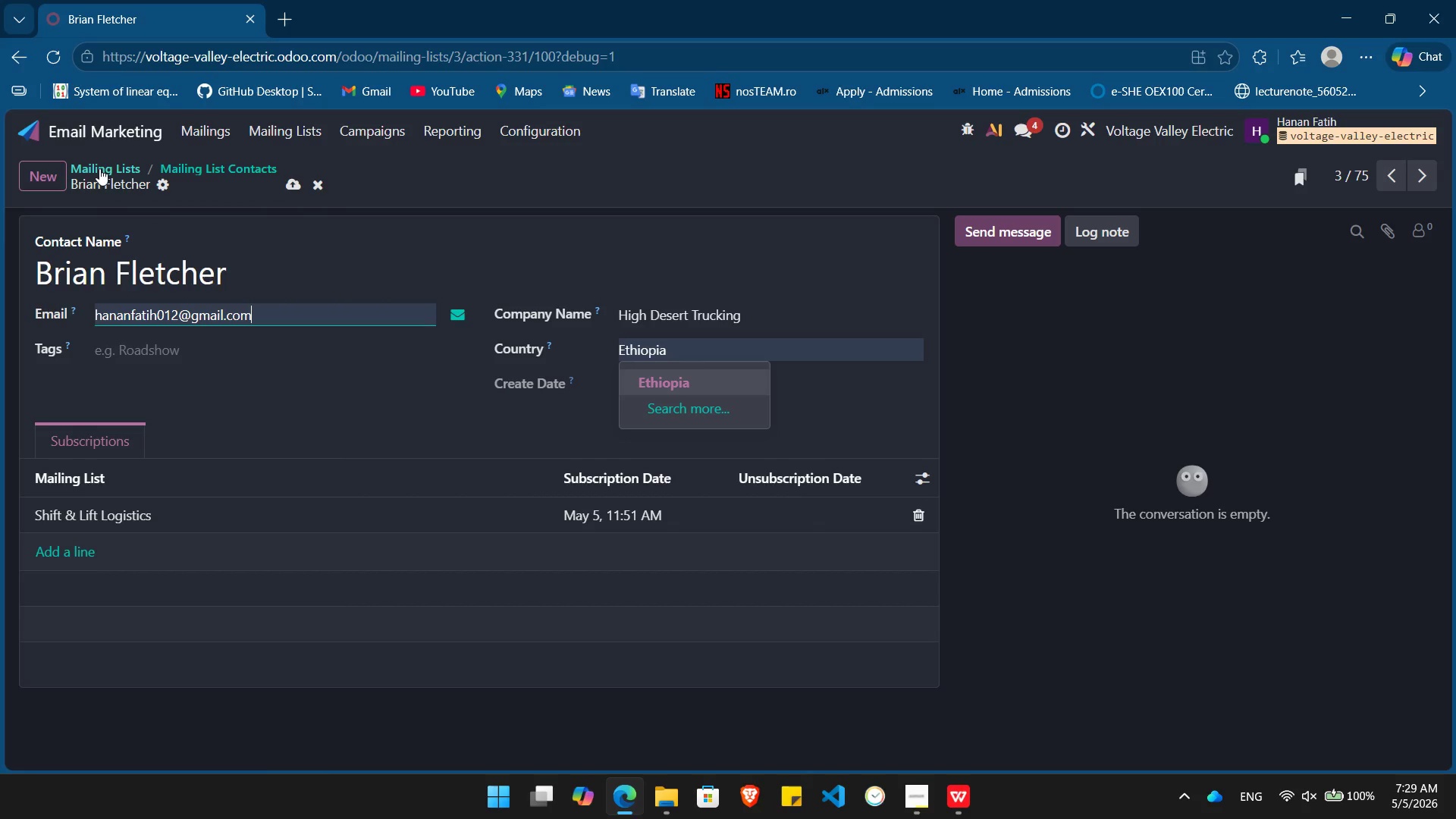 
left_click([100, 169])
 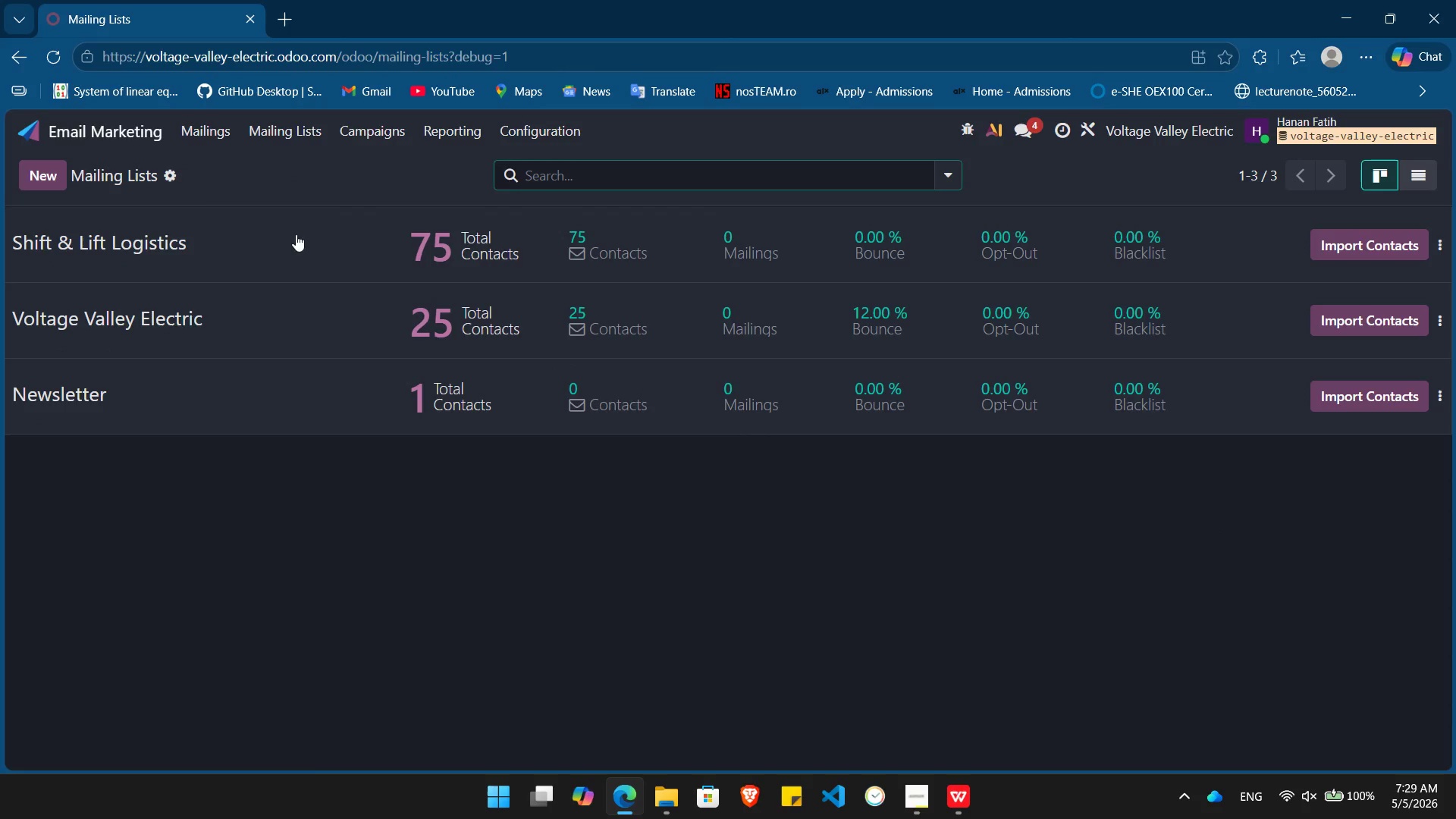 
left_click([253, 231])
 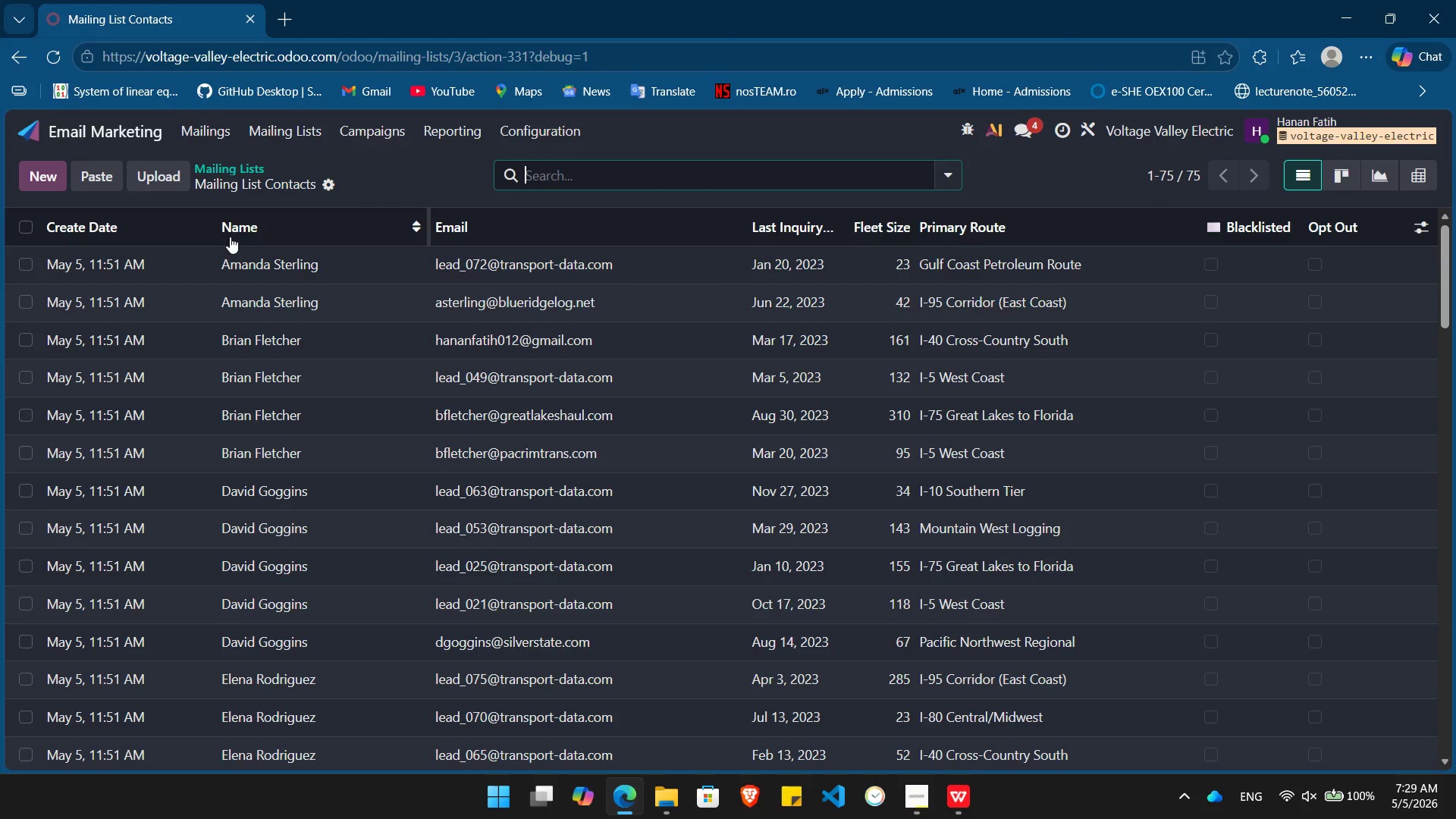 
left_click([108, 124])
 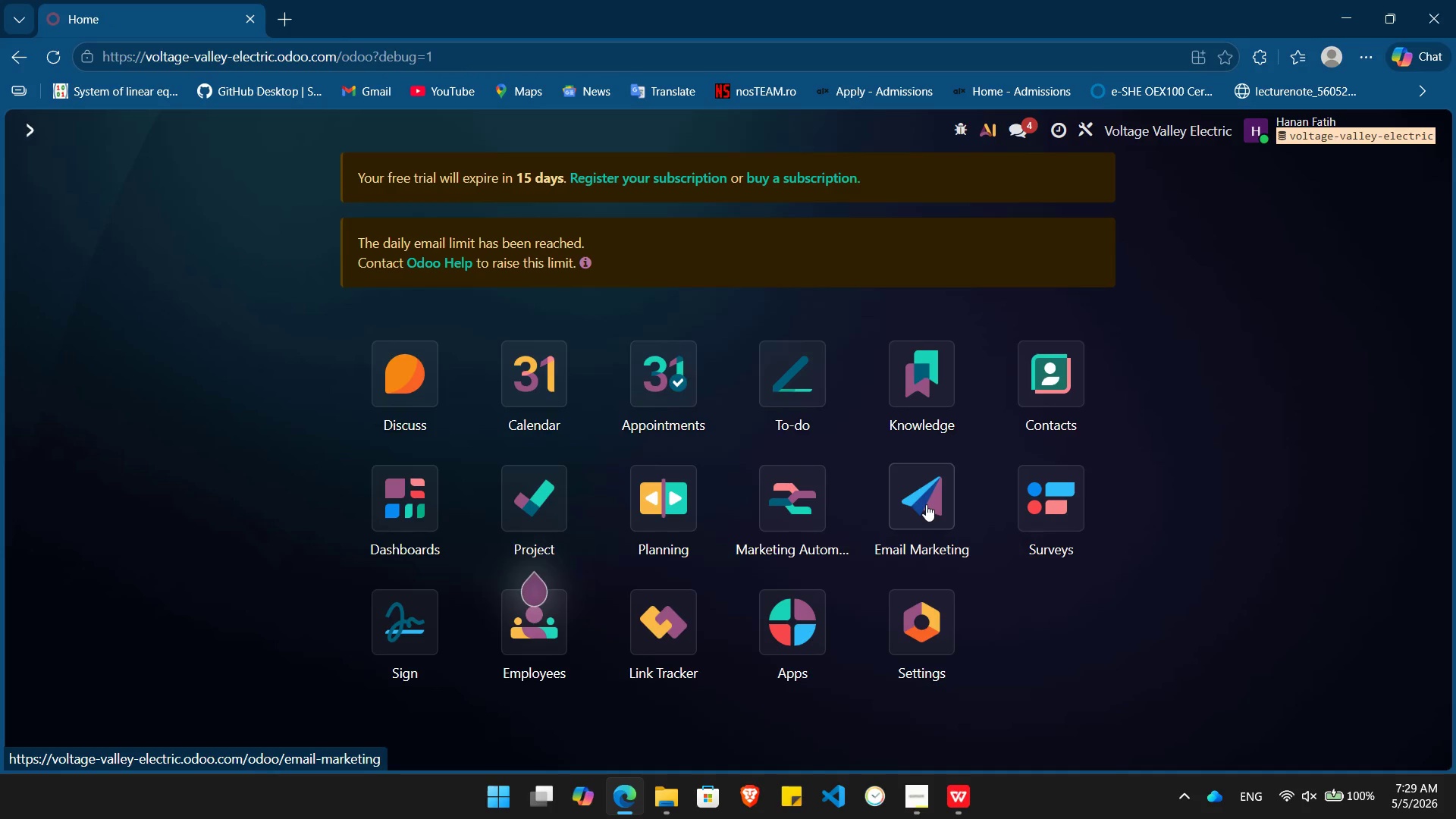 
left_click([793, 500])
 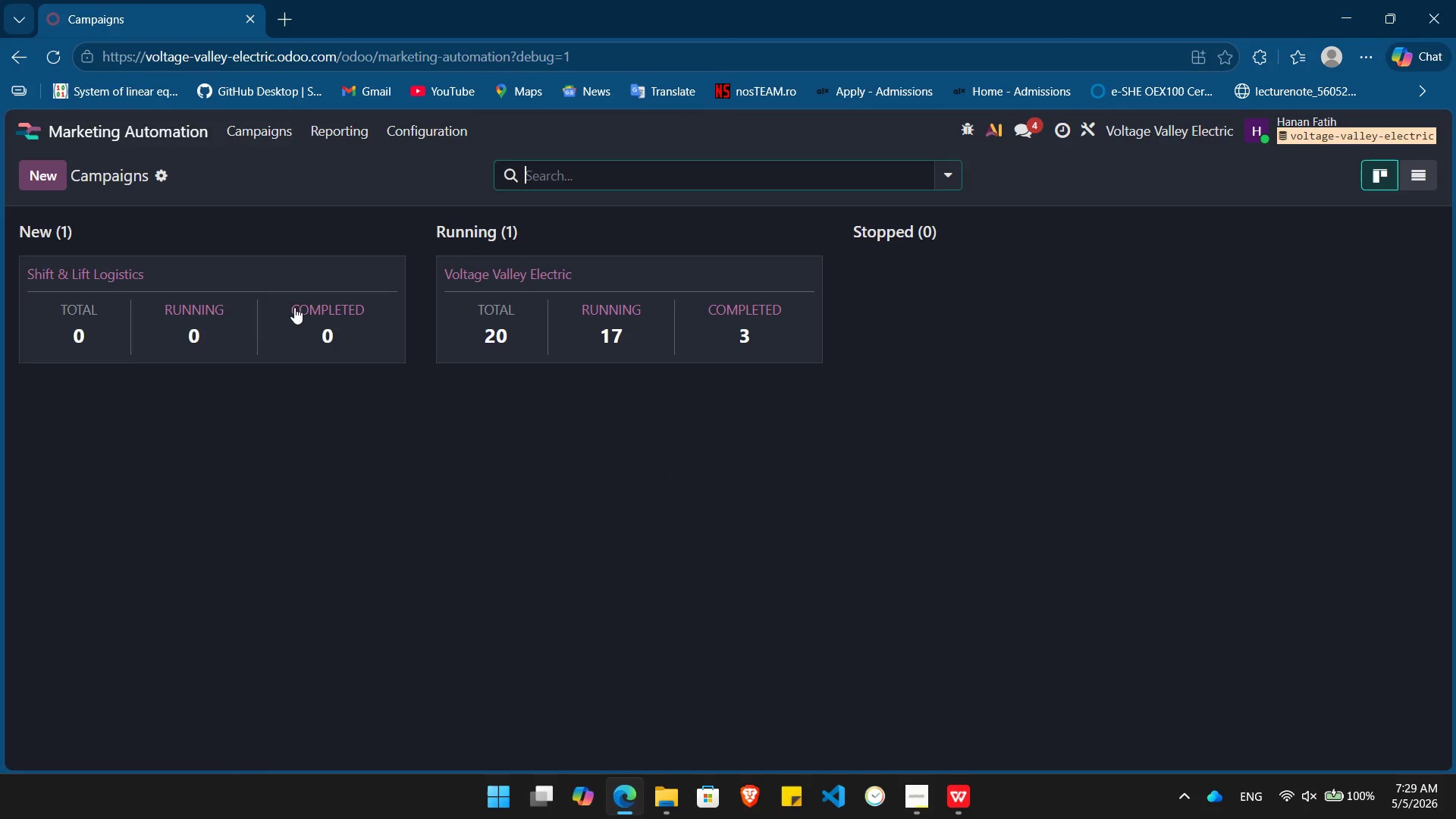 
left_click([290, 306])
 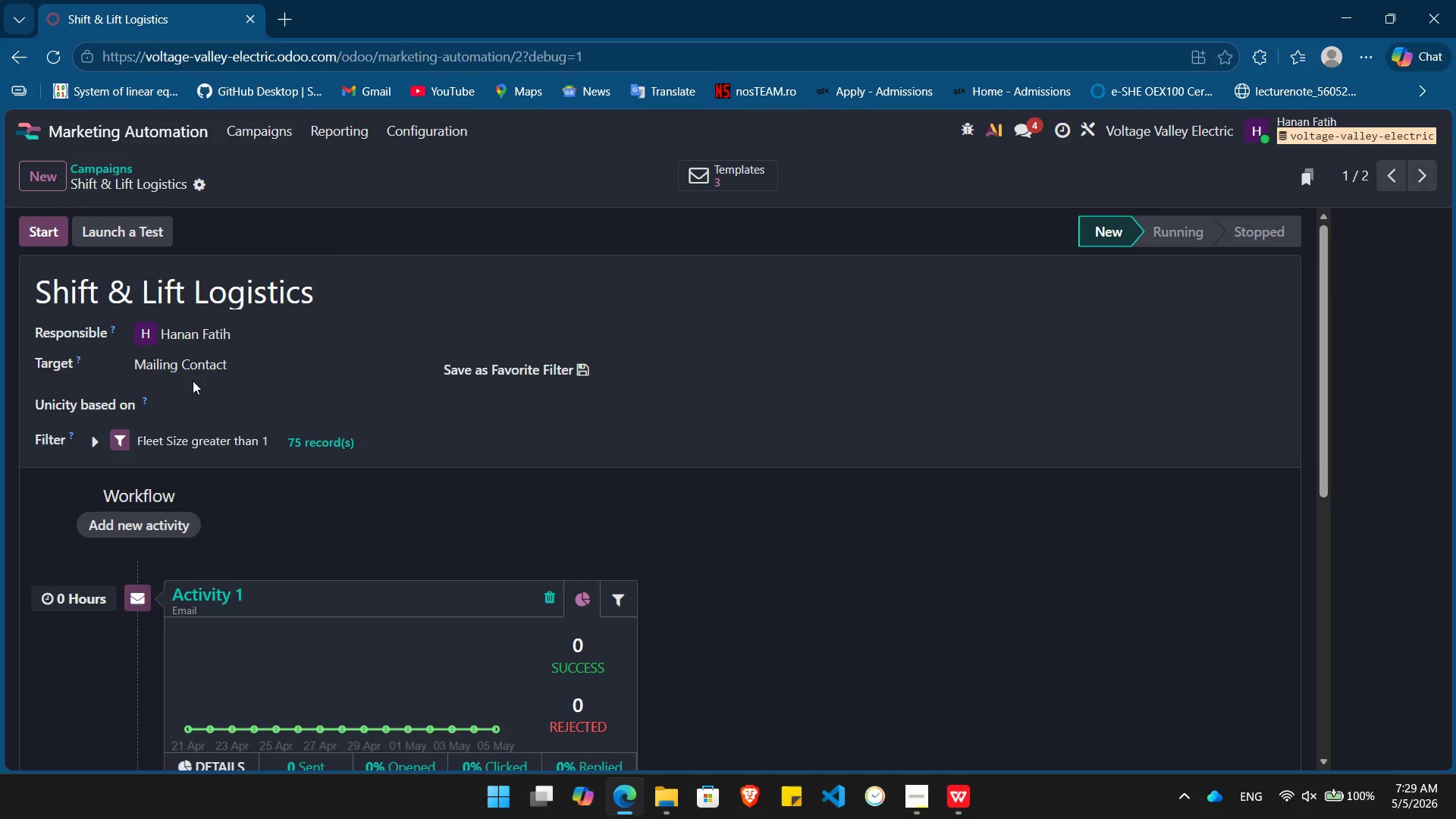 
mouse_move([249, 437])
 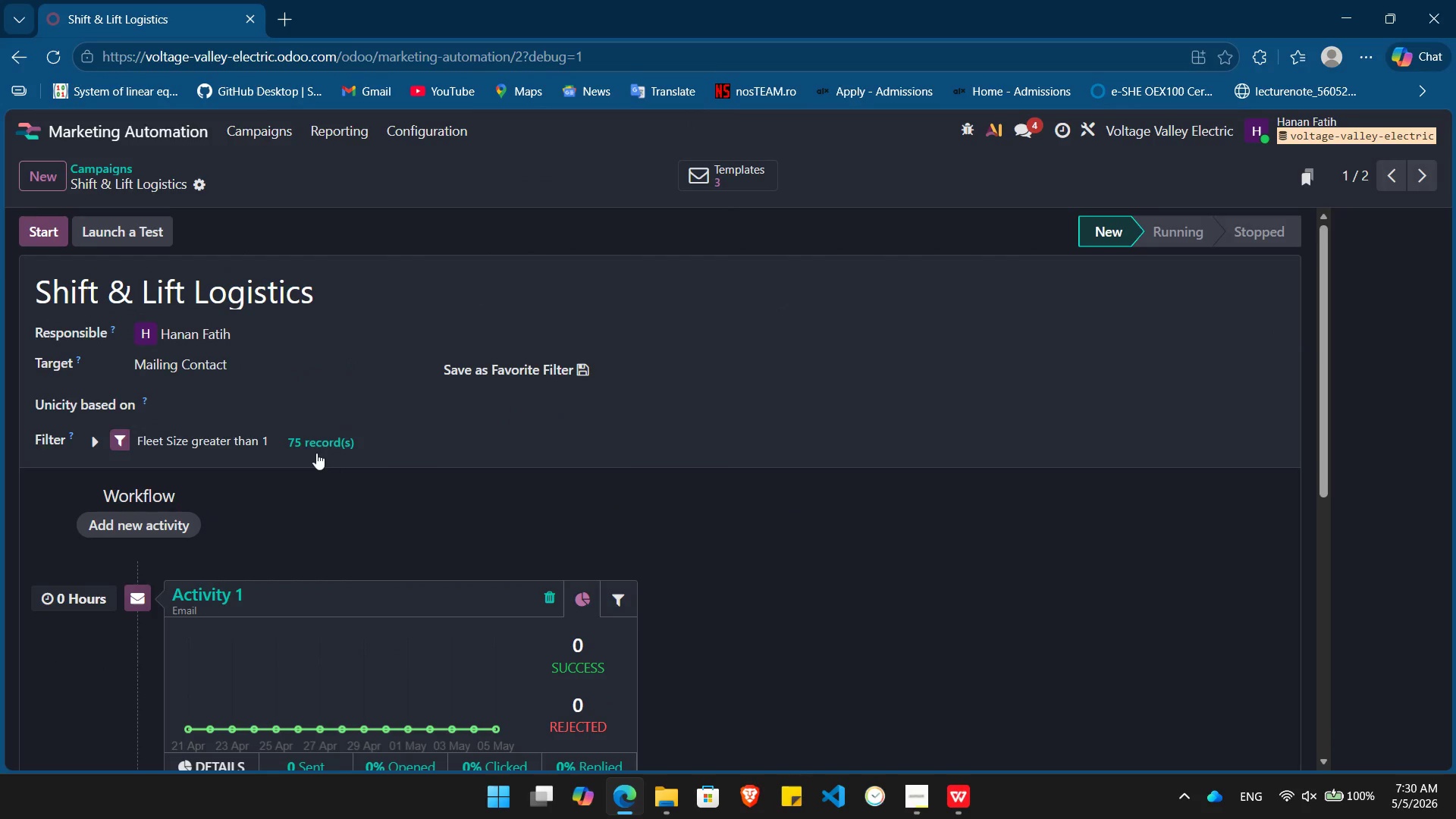 
left_click([316, 447])
 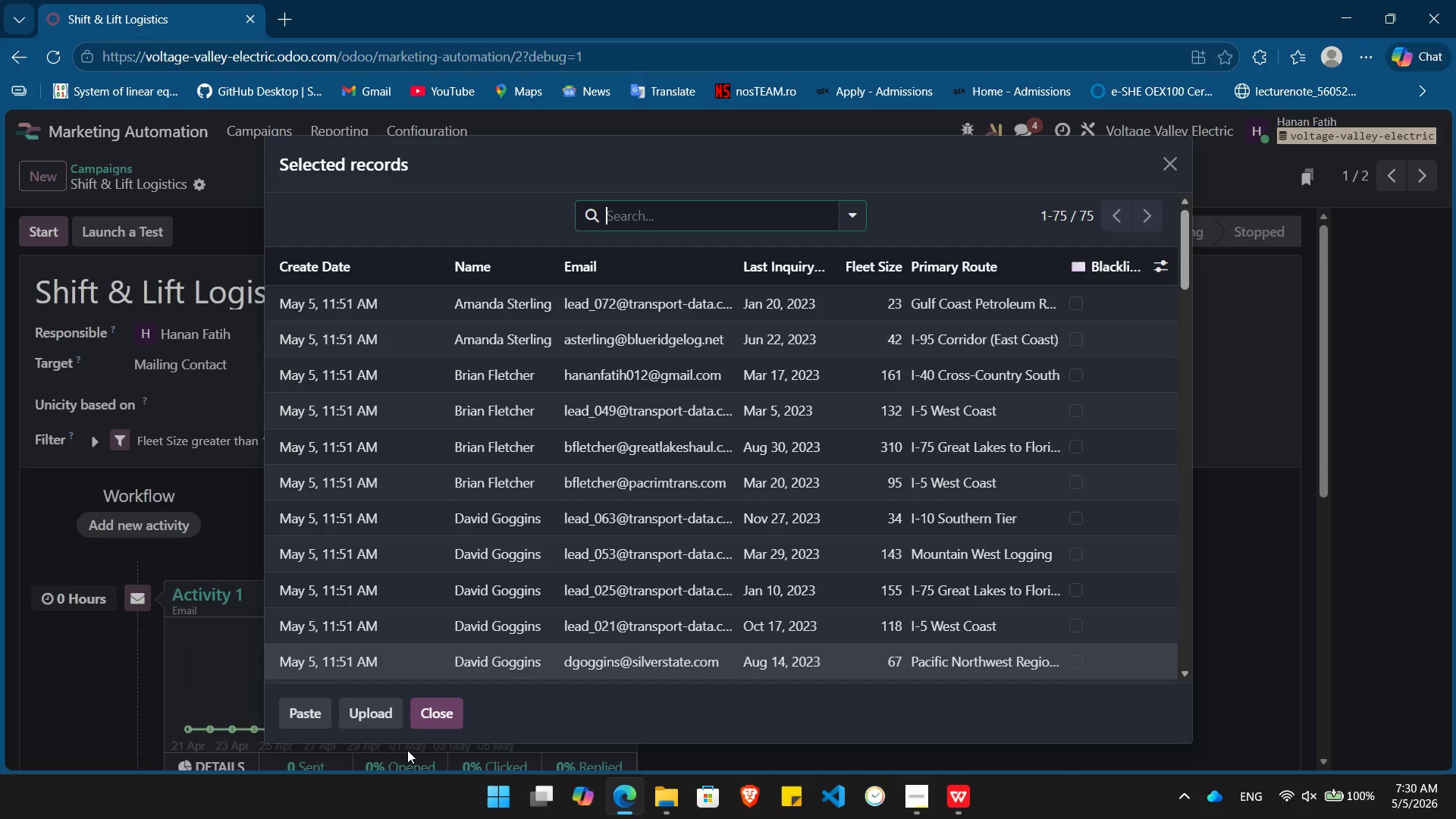 
left_click([422, 721])
 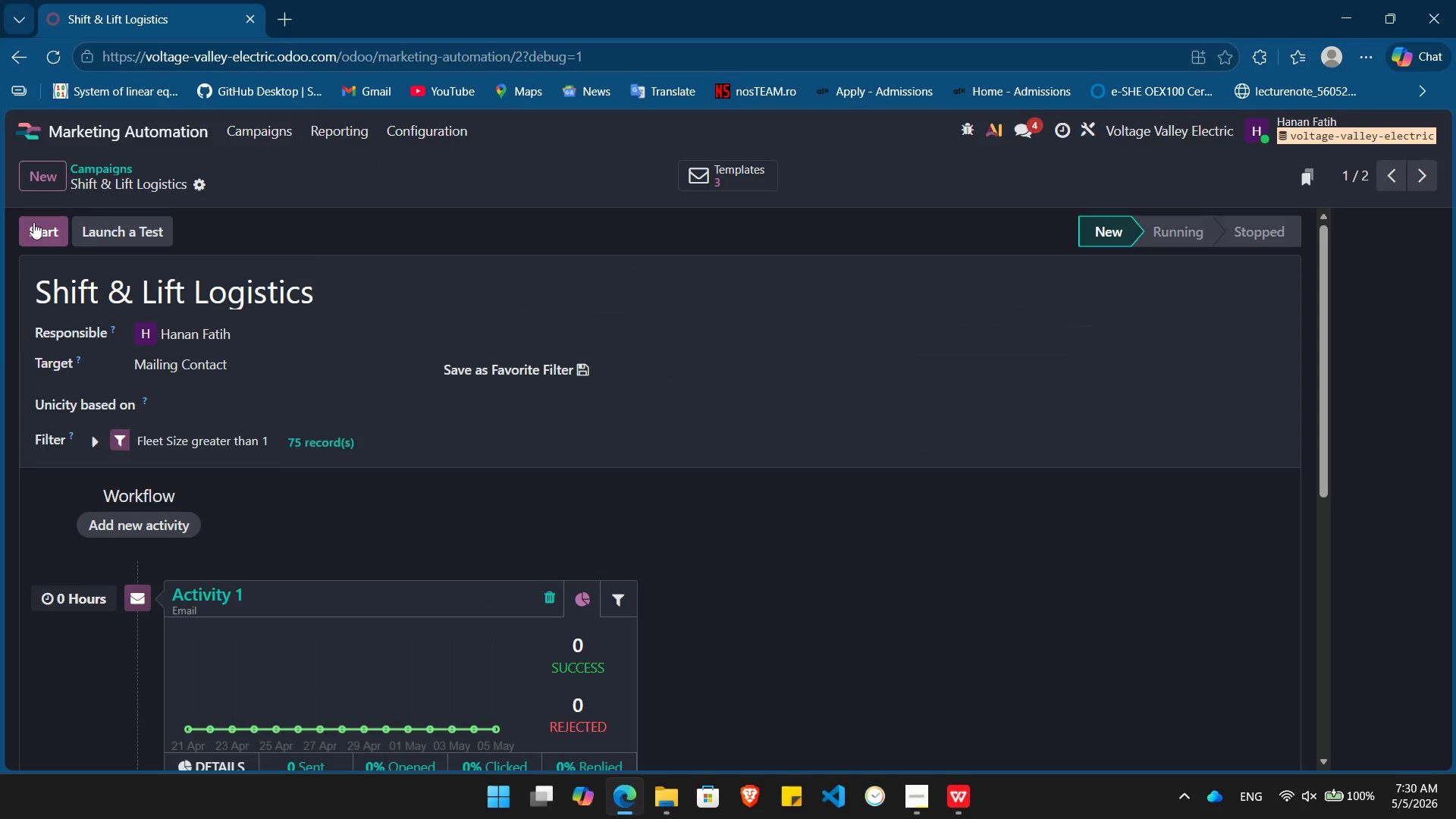 
left_click([33, 222])
 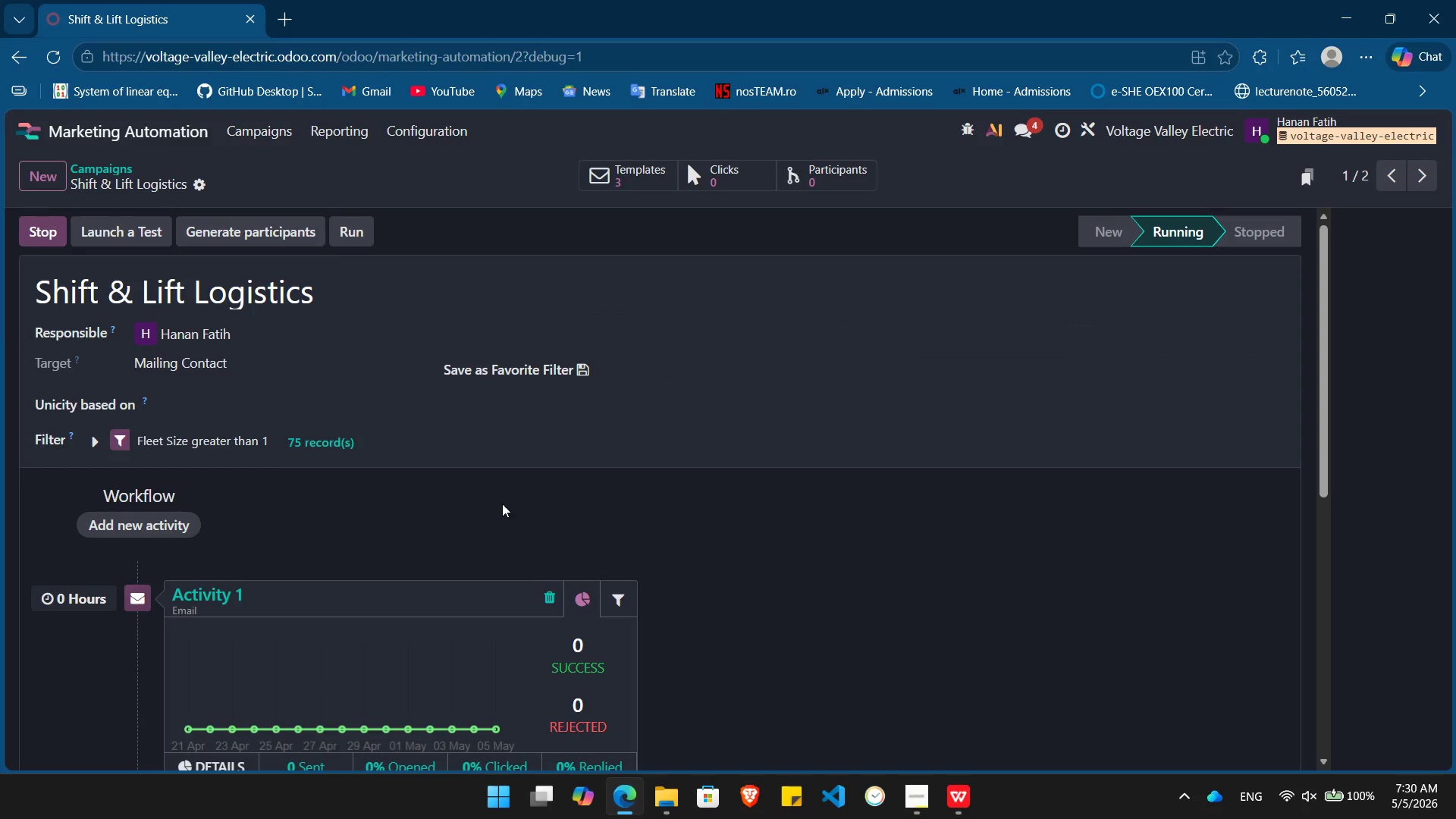 
wait(10.7)
 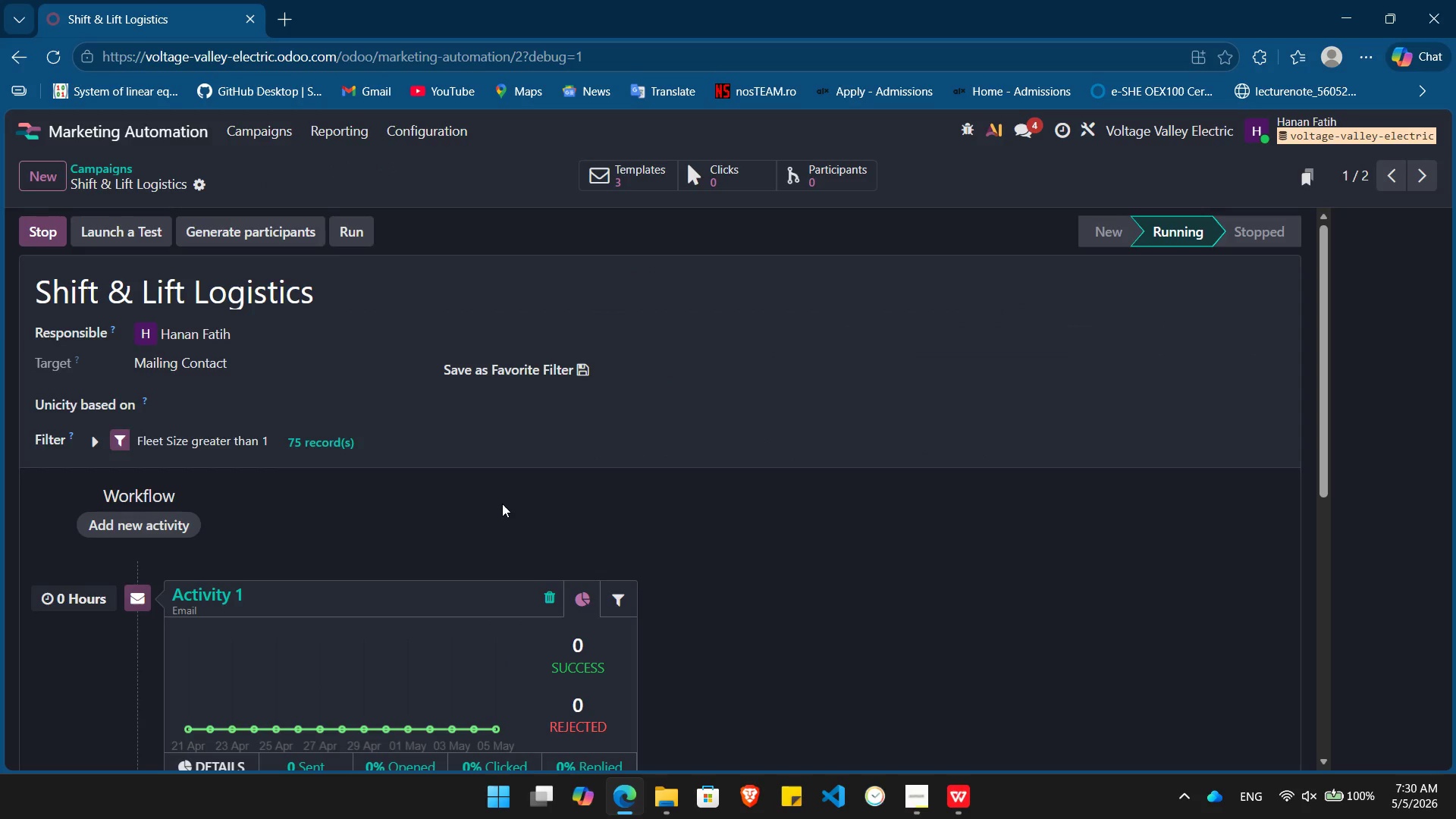 
left_click([114, 231])
 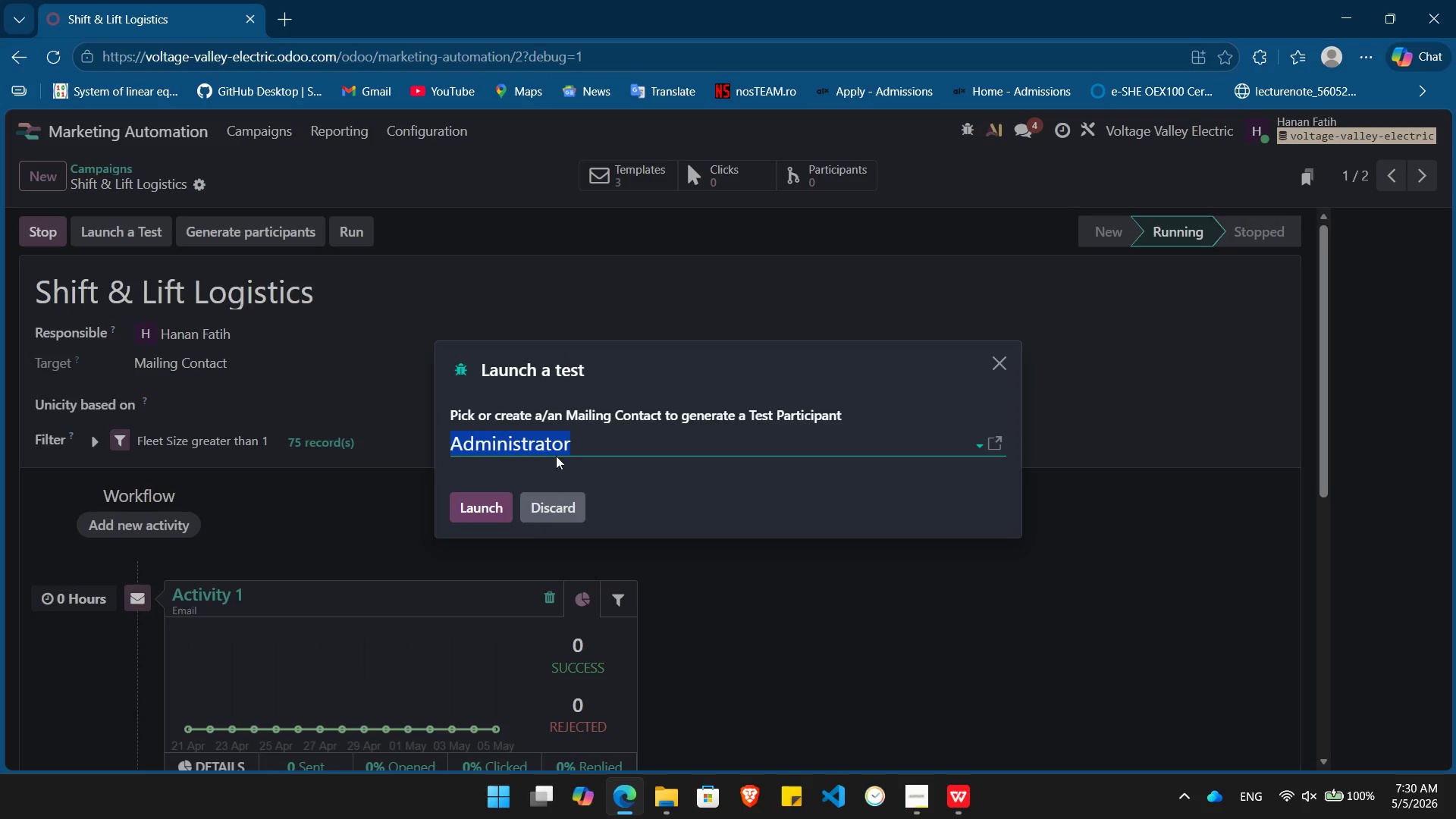 
left_click([604, 444])
 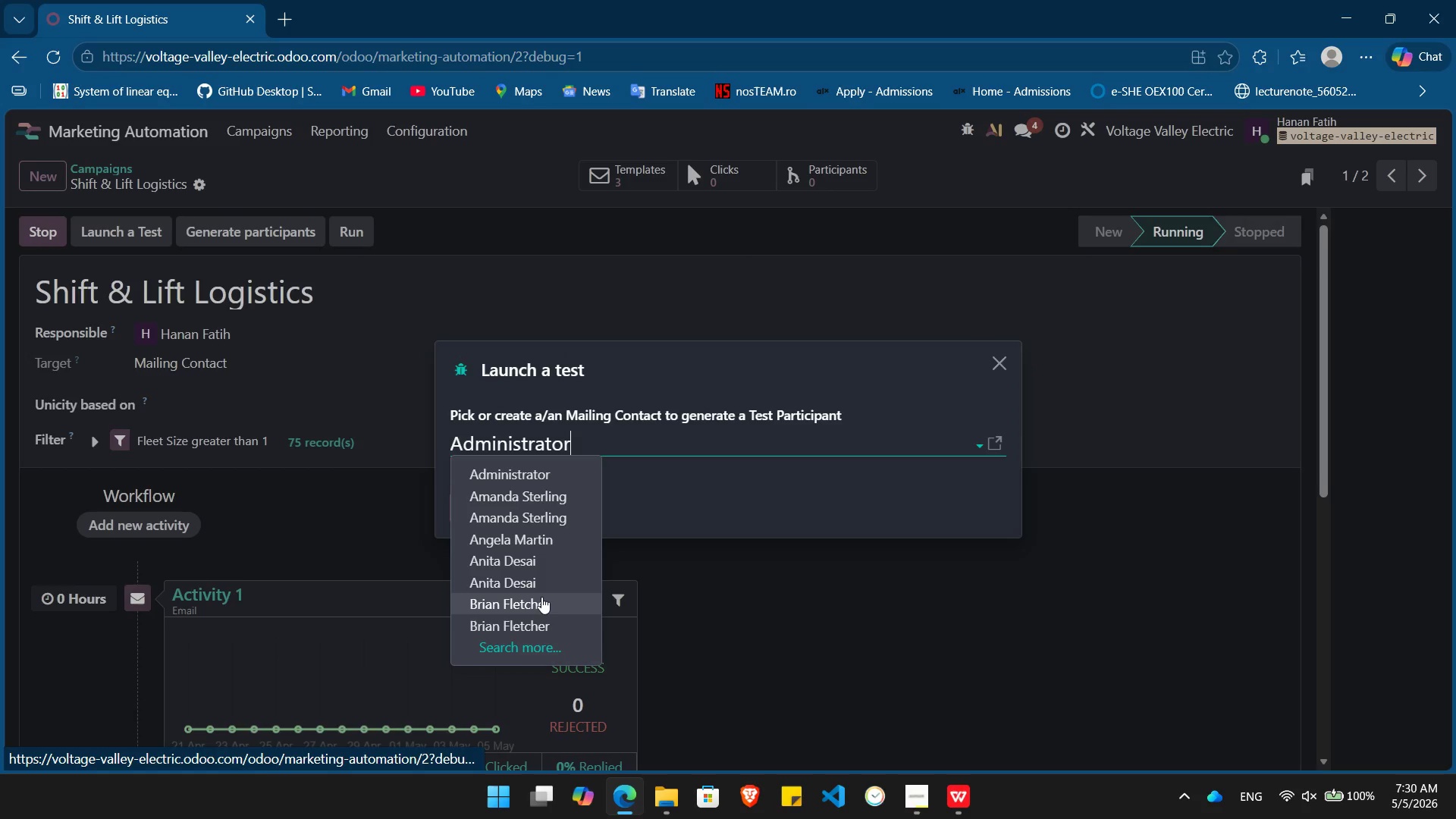 
left_click([541, 597])
 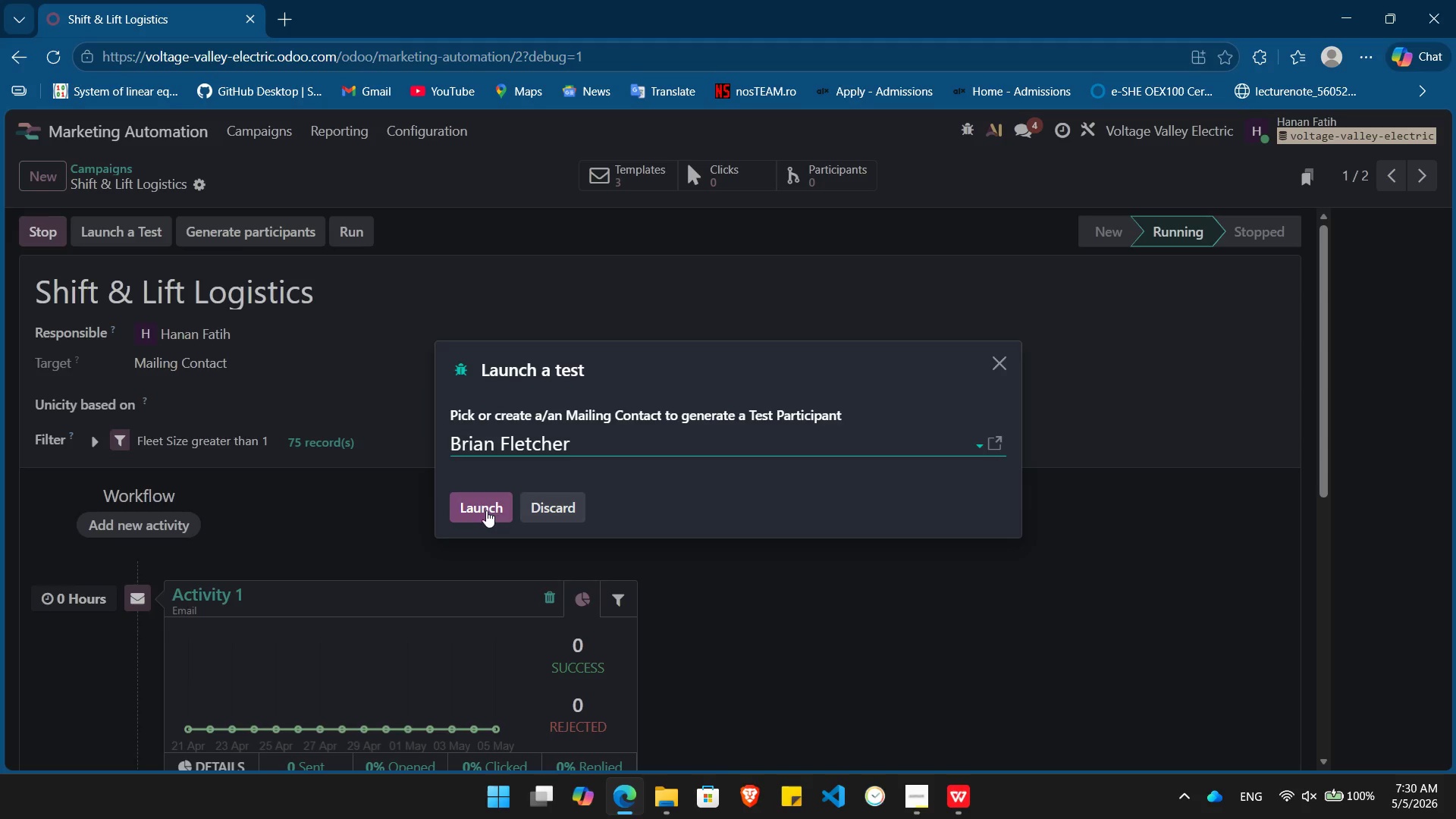 
left_click([486, 510])
 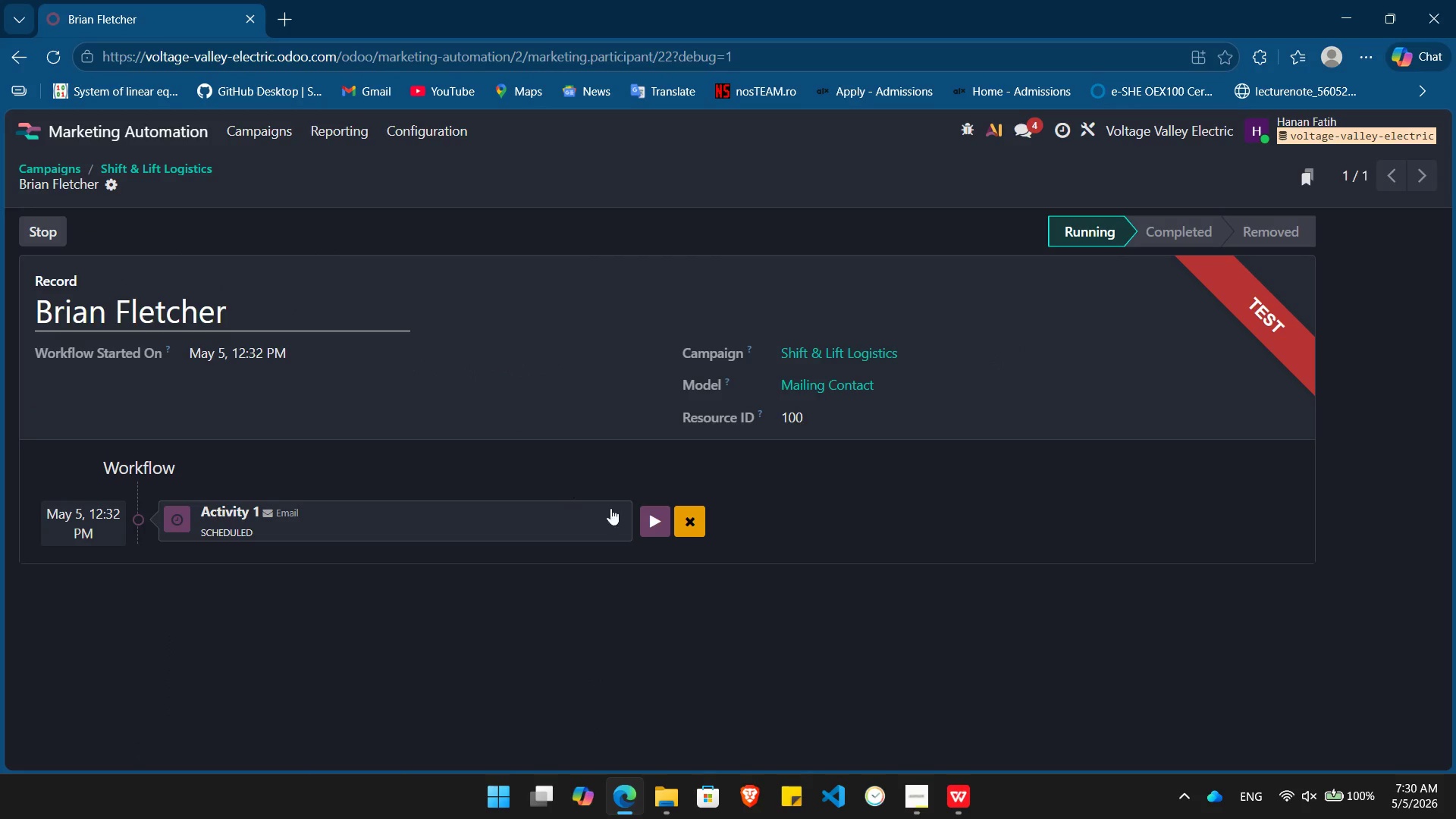 
left_click([654, 520])
 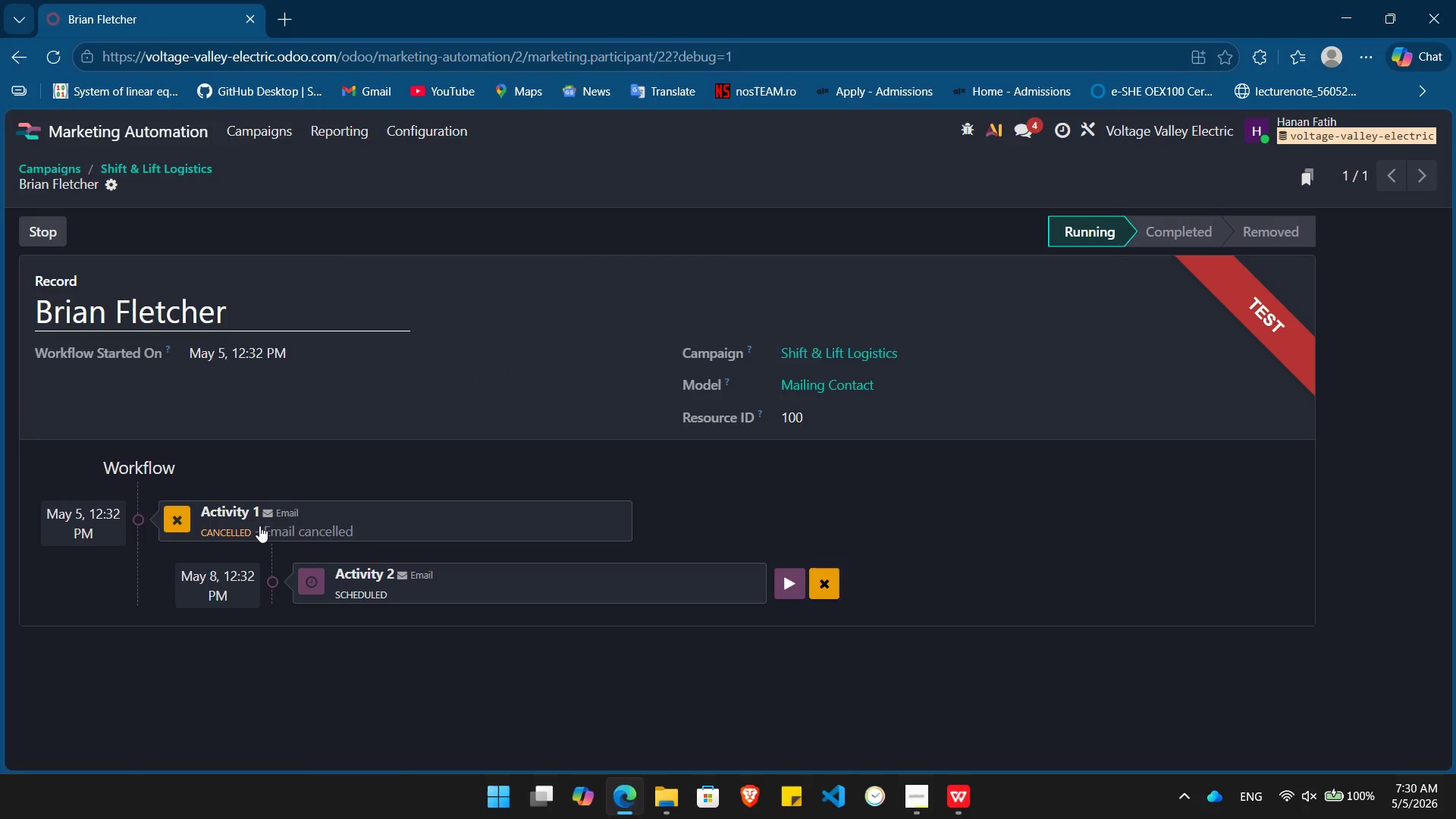 
left_click([243, 523])
 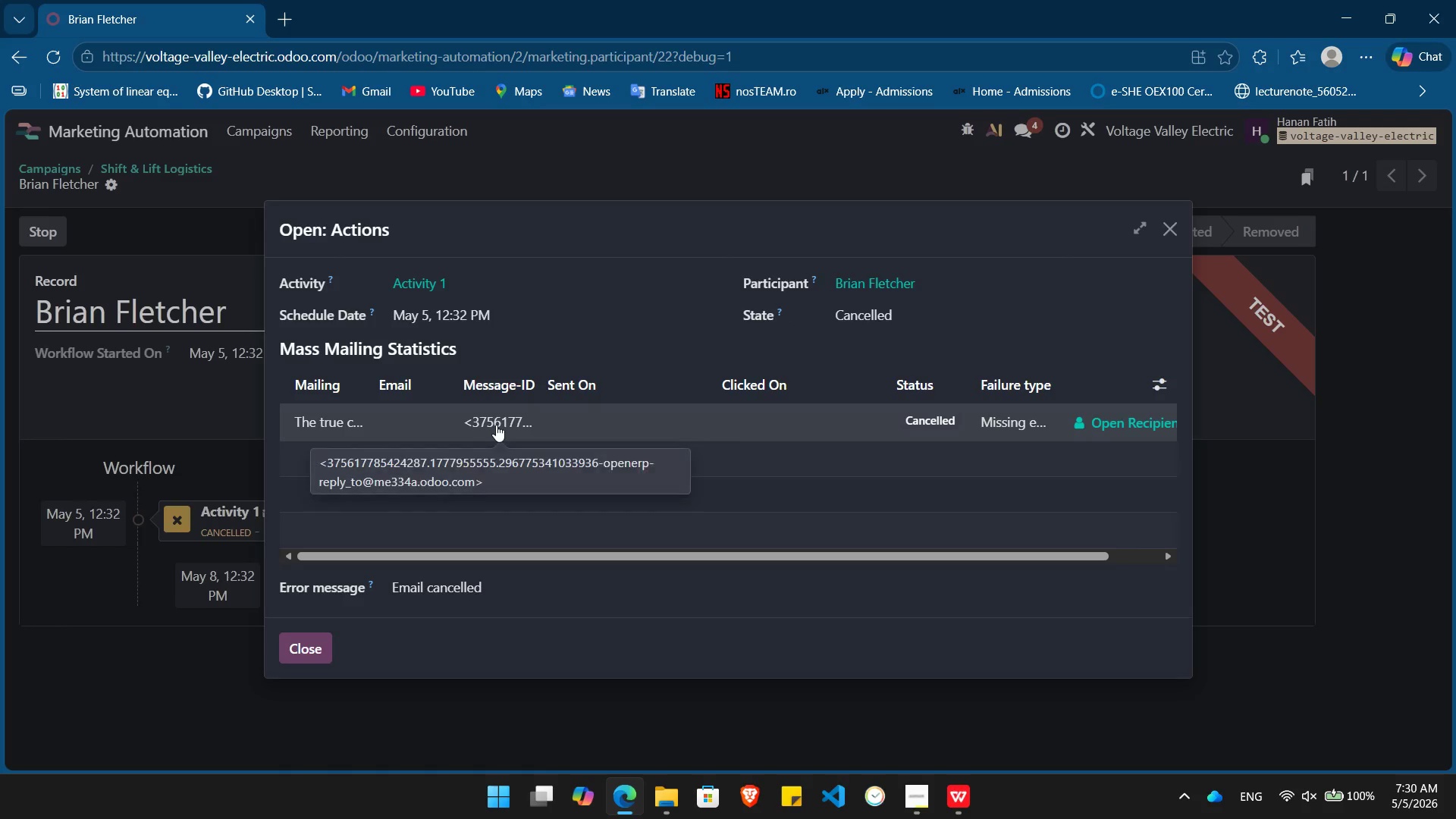 
left_click([424, 419])
 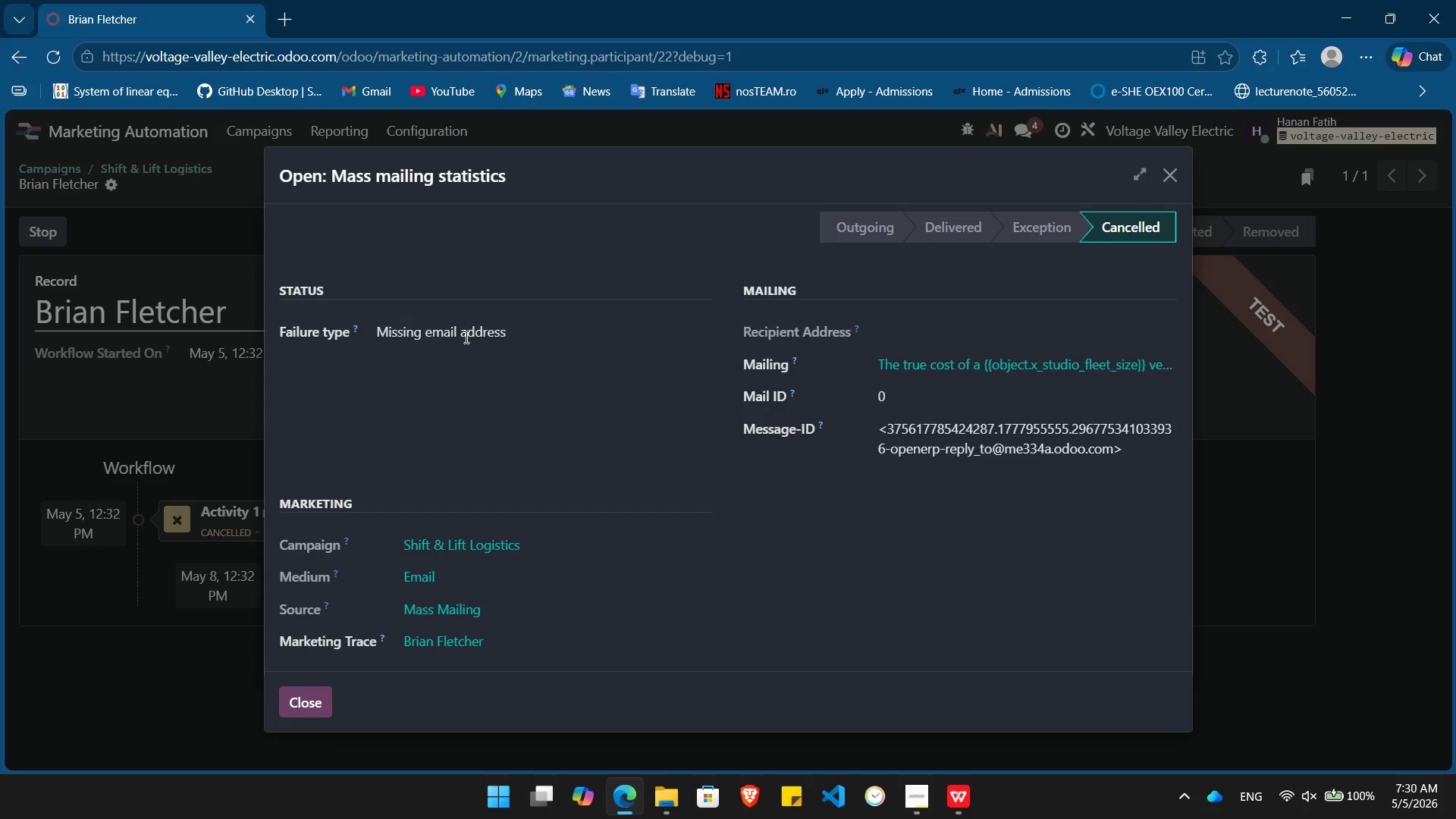 
left_click([479, 337])
 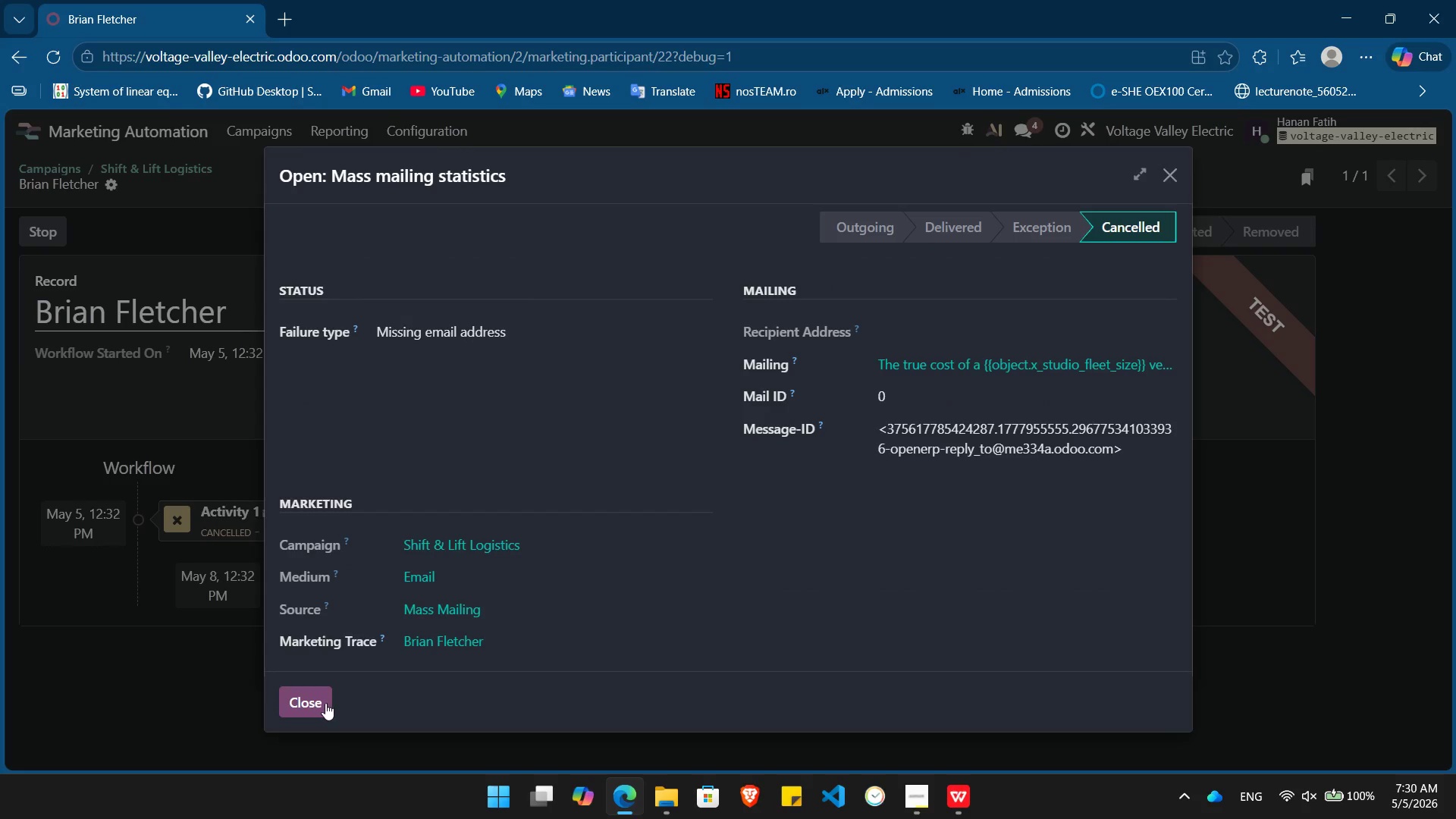 
left_click([322, 703])
 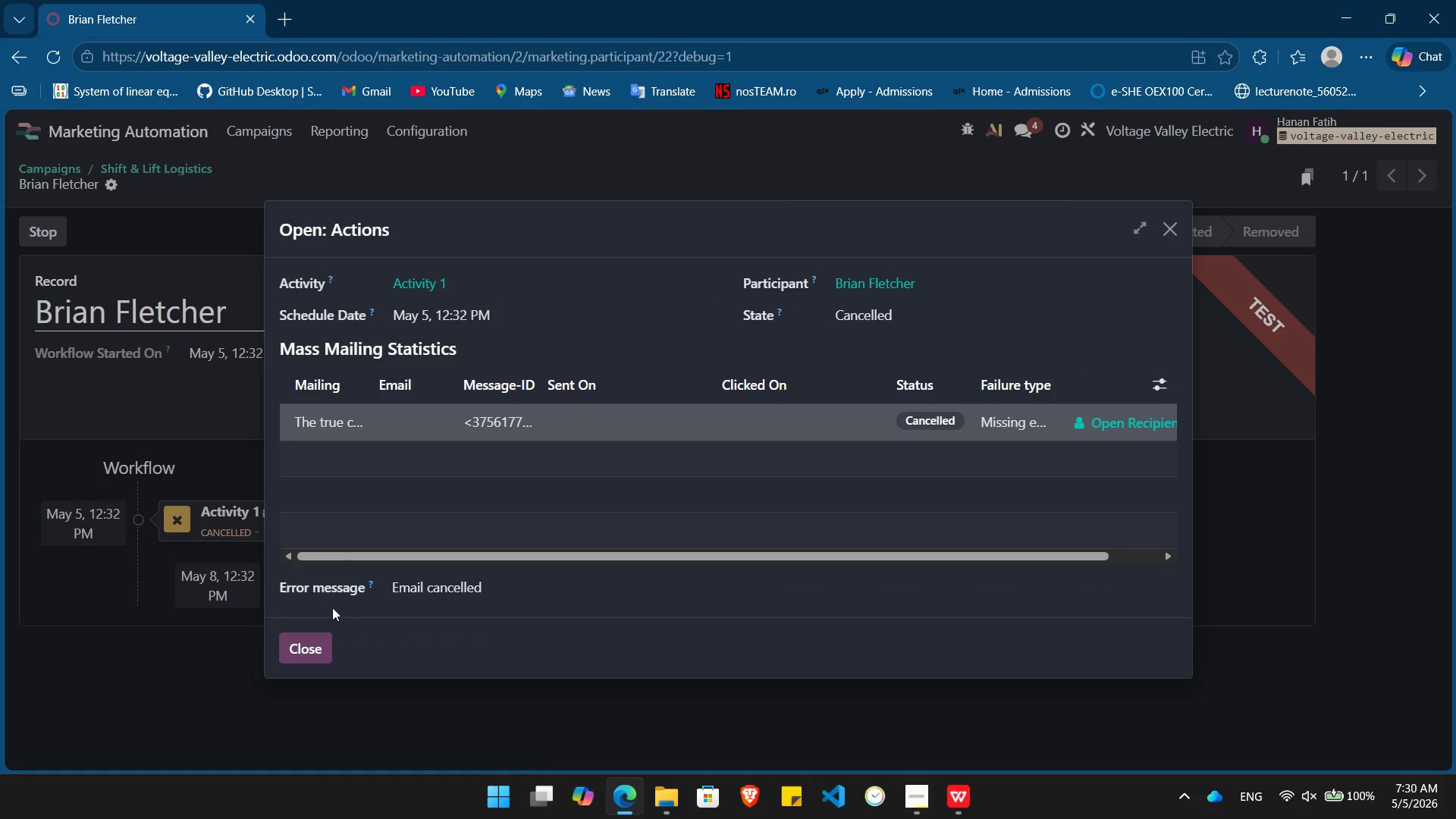 
left_click([307, 633])
 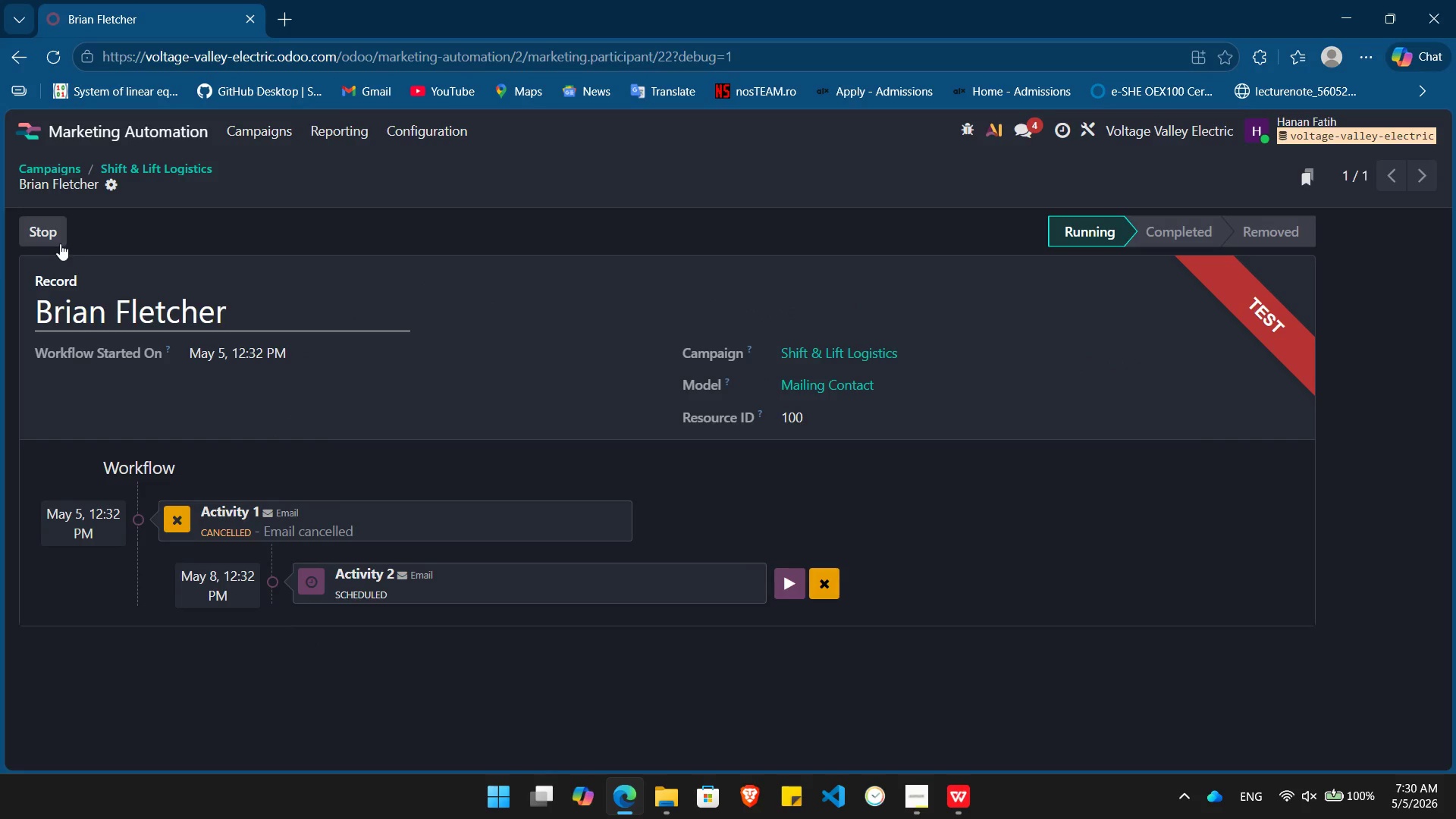 
left_click([39, 242])
 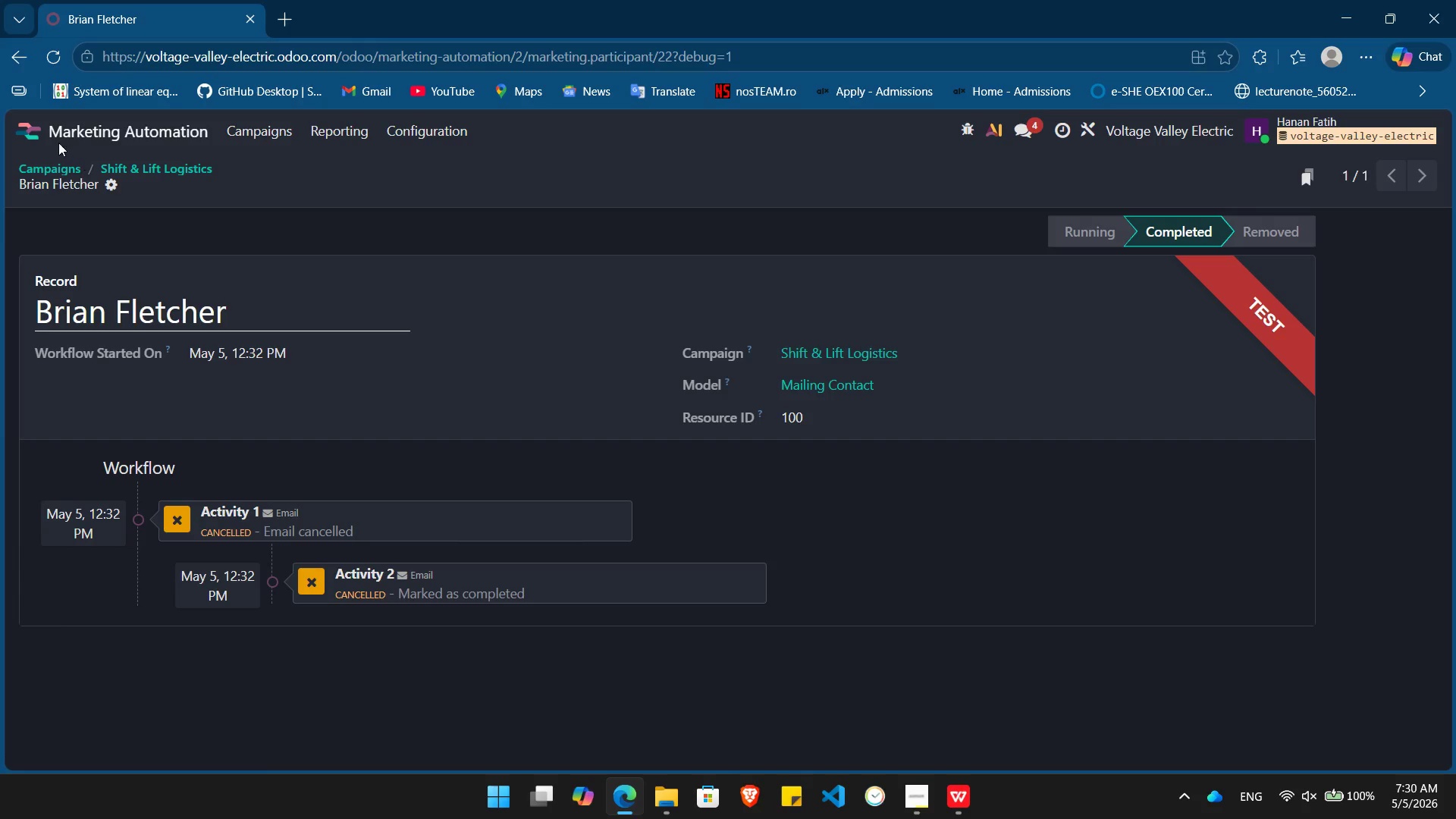 
left_click([50, 171])
 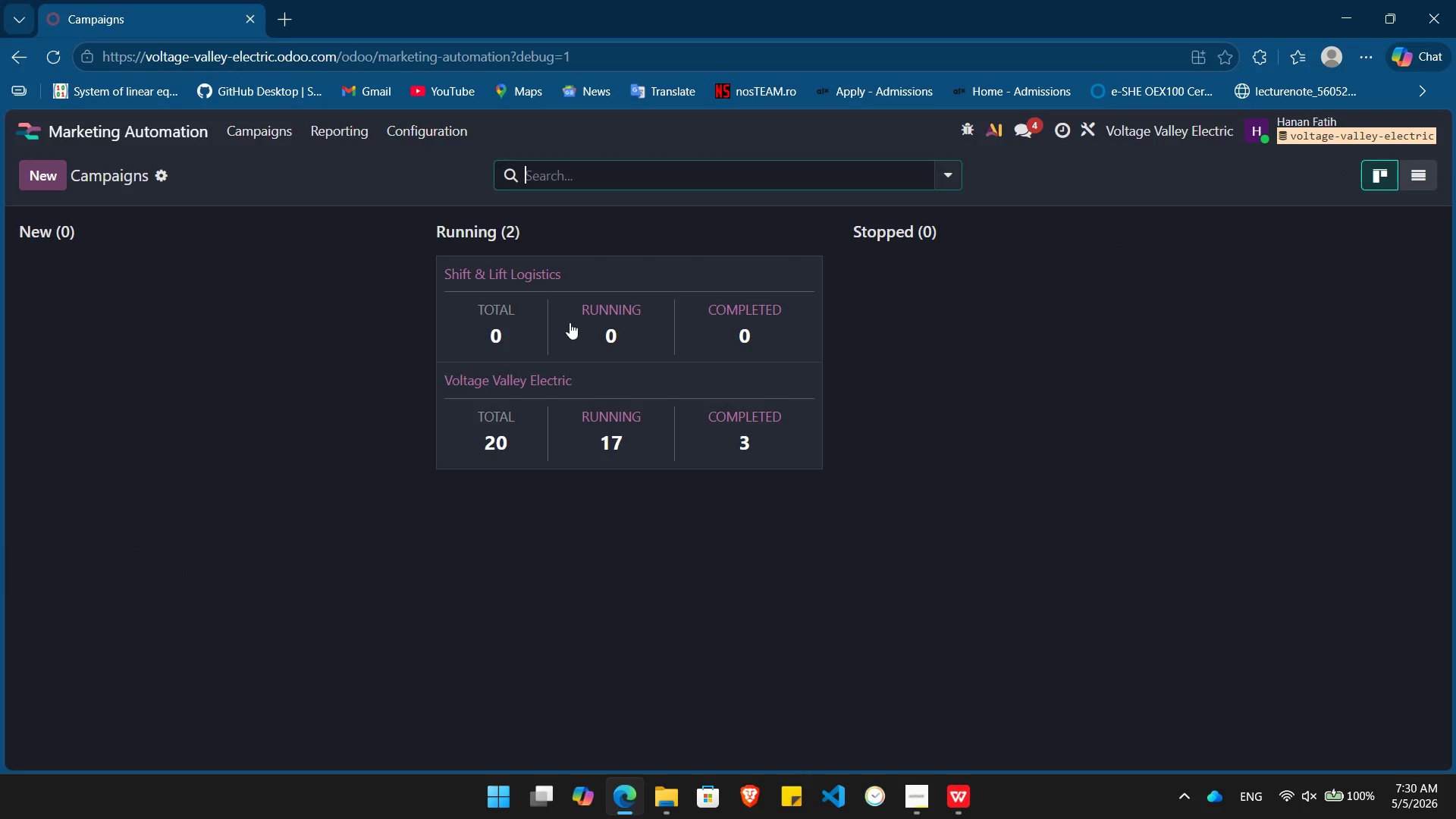 
left_click([570, 312])
 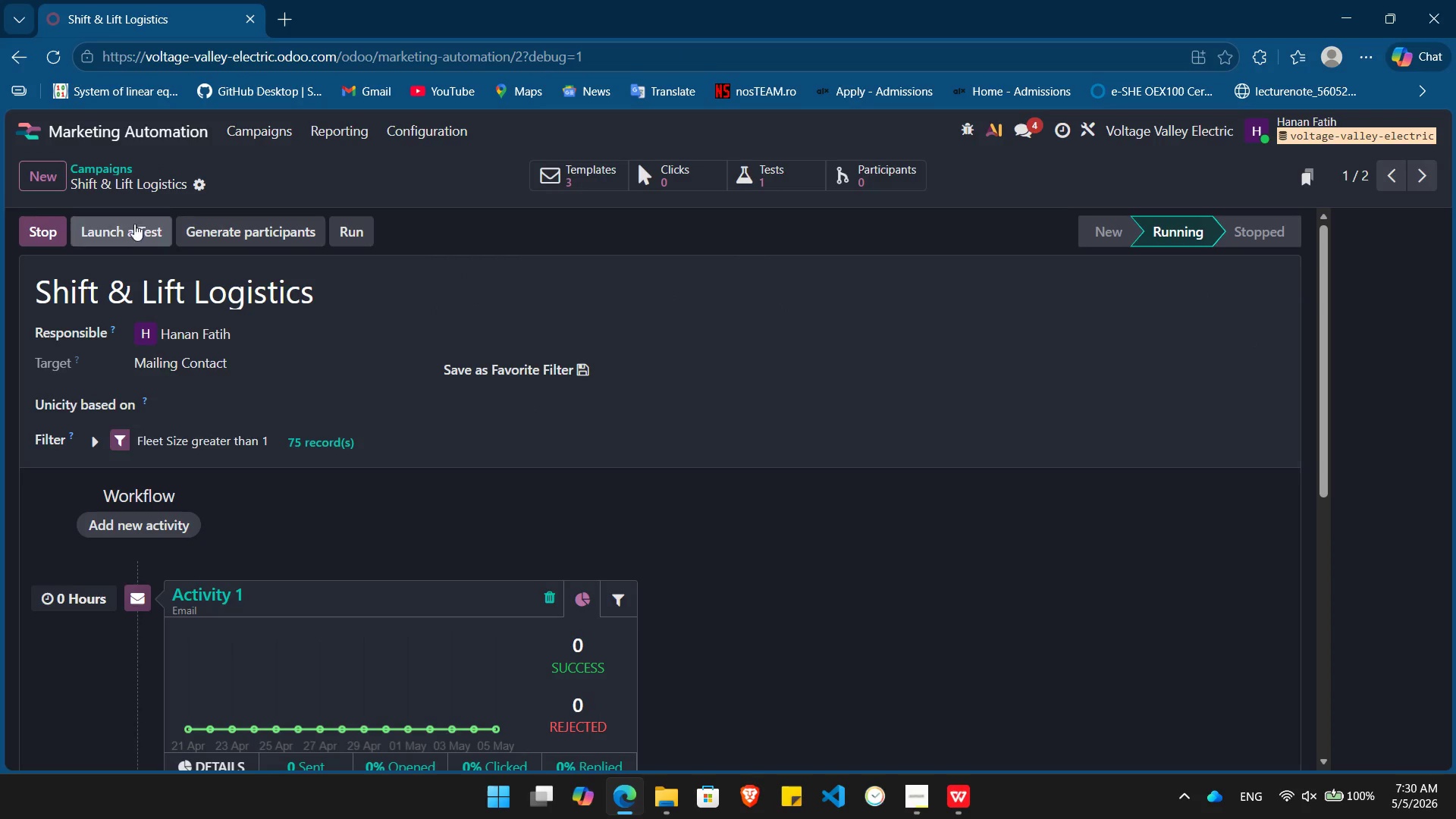 
left_click([130, 231])
 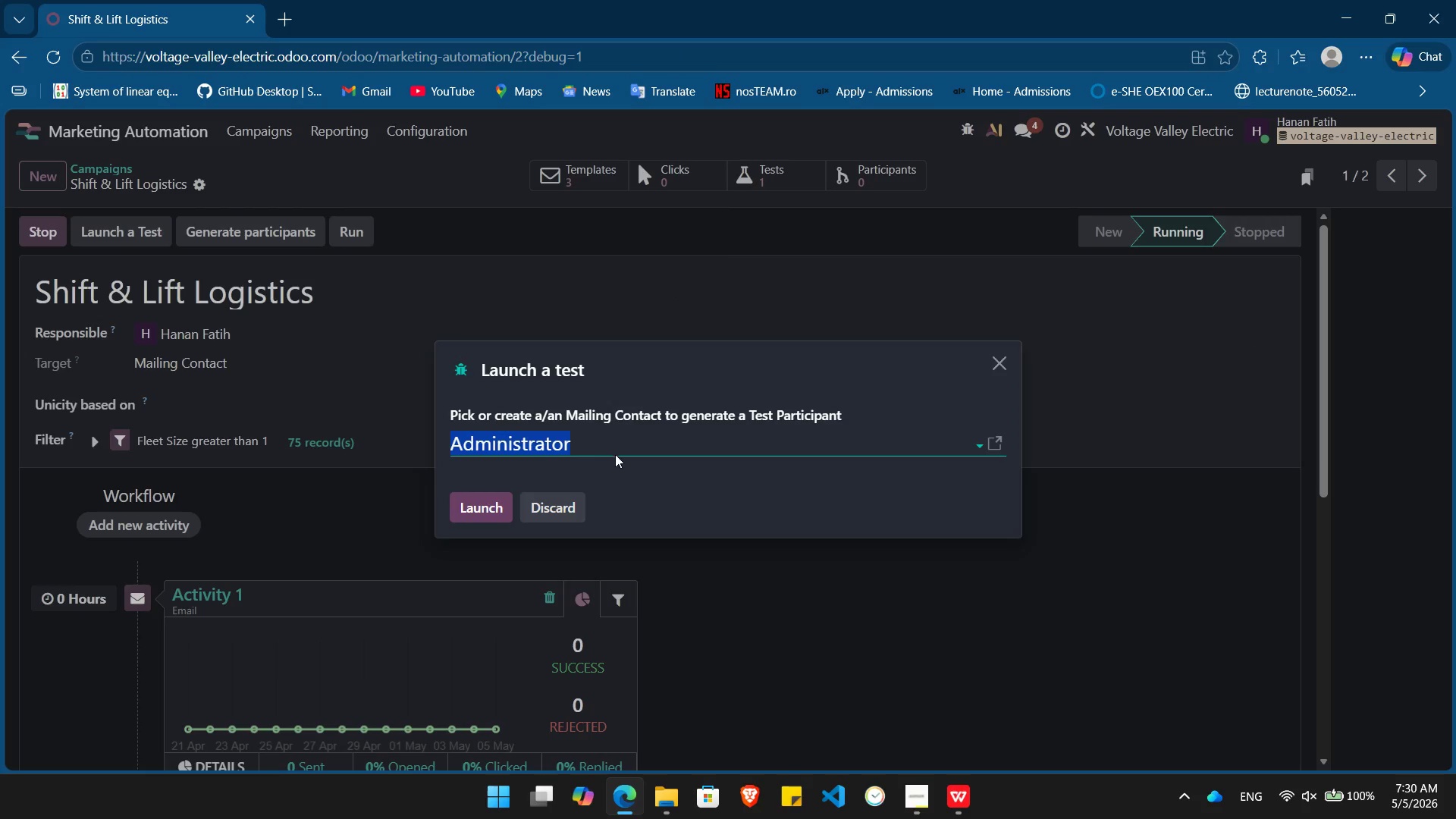 
left_click([621, 447])
 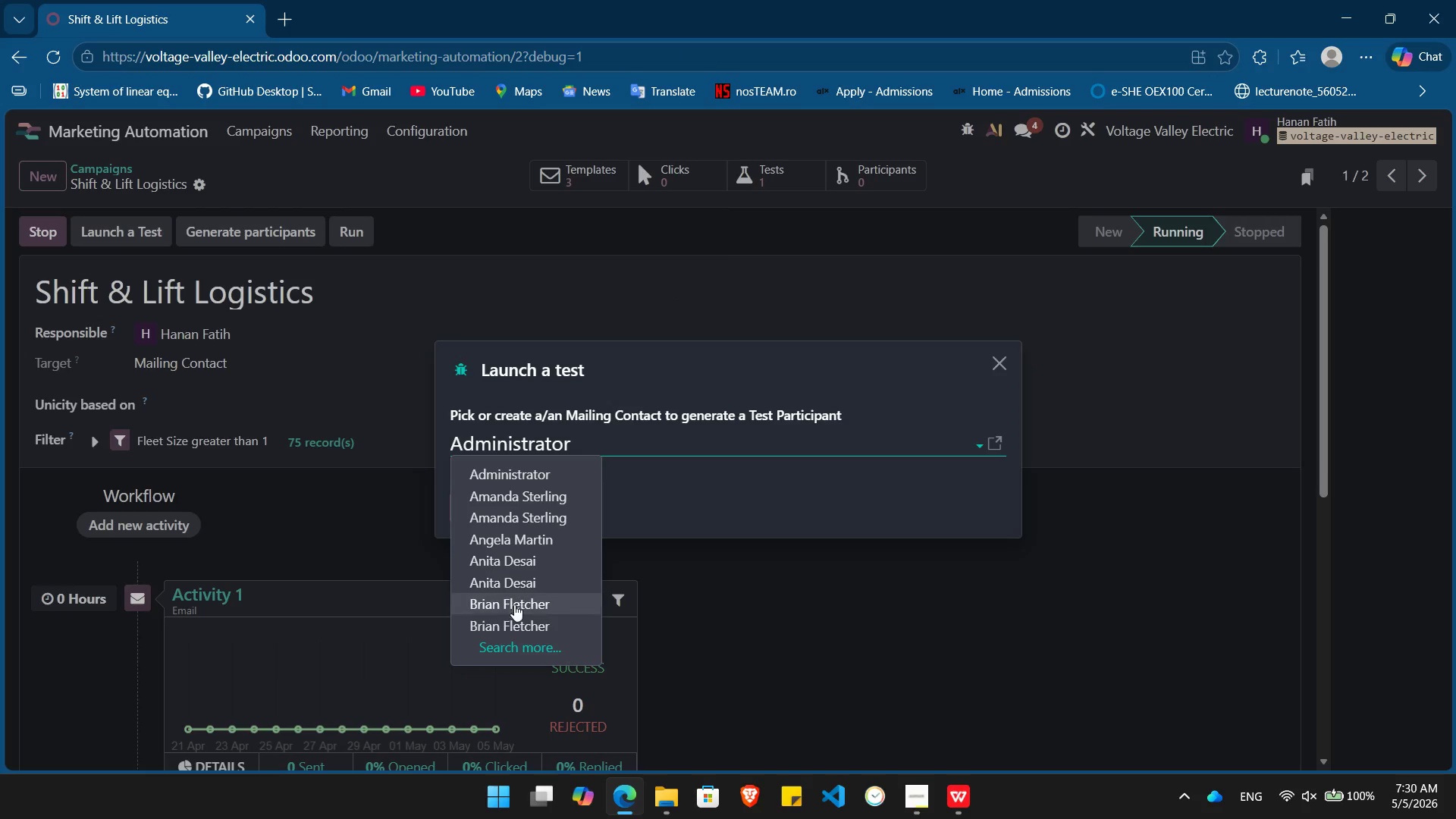 
left_click([512, 621])
 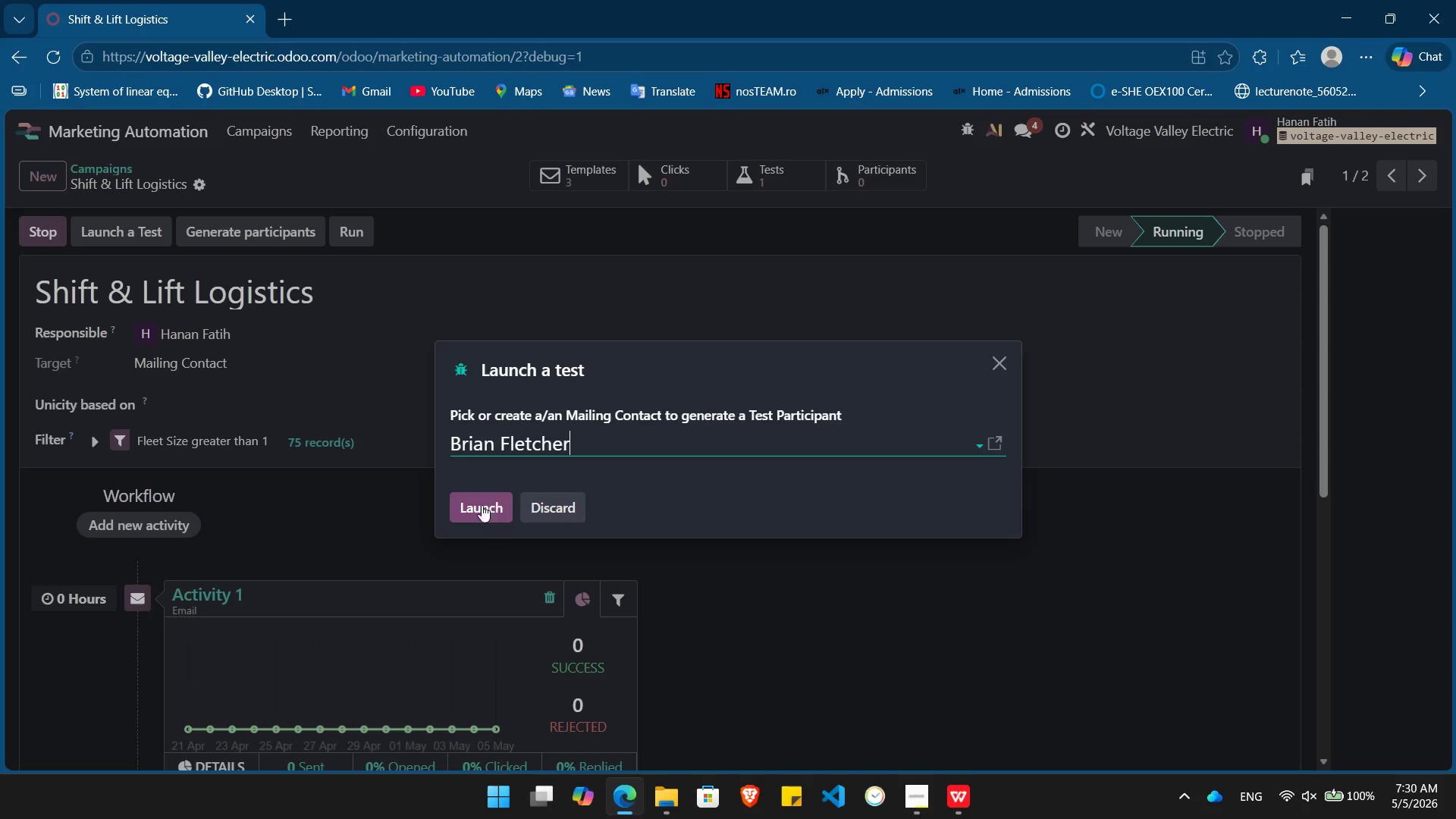 
left_click([479, 500])
 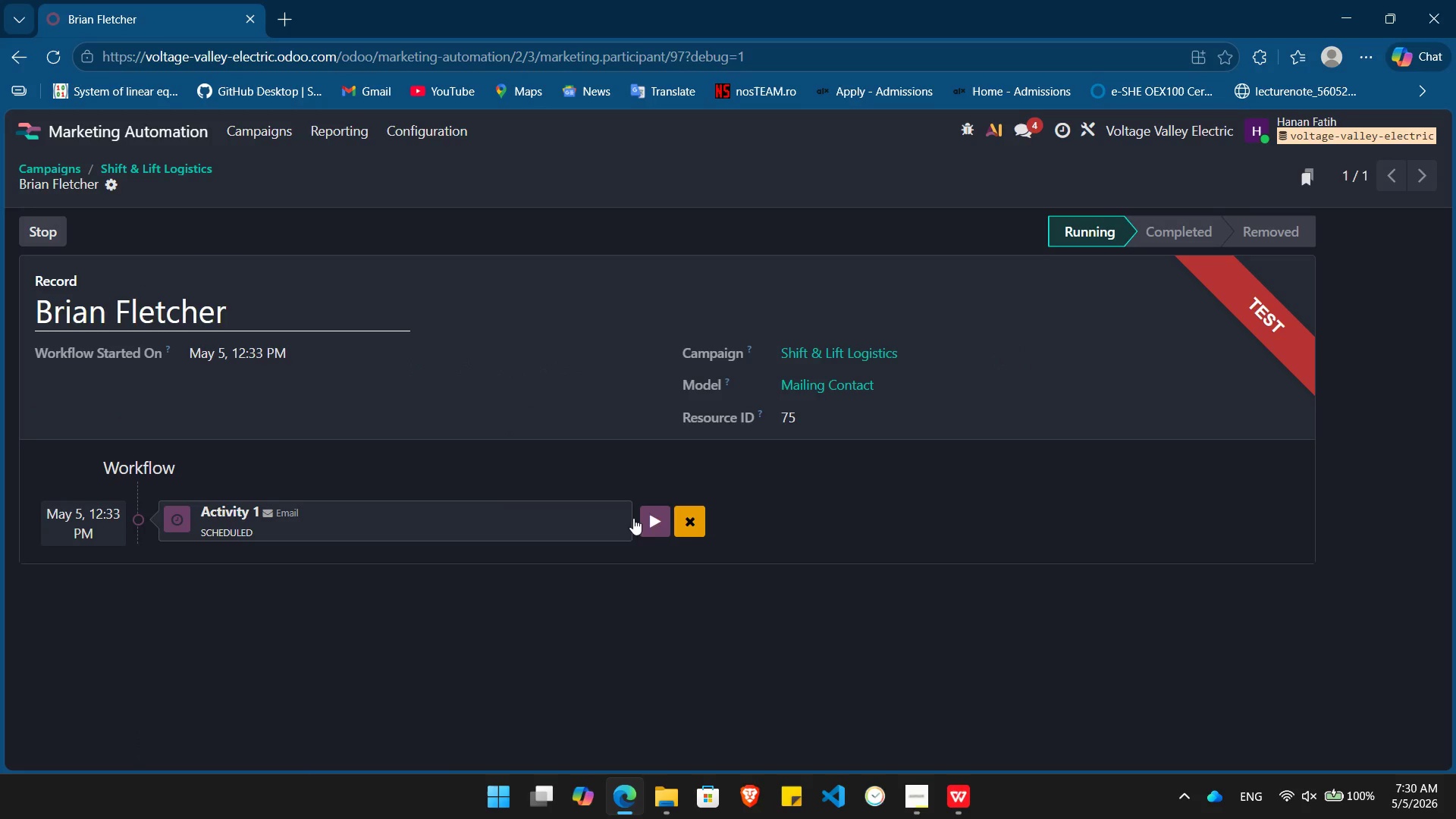 
left_click([660, 522])
 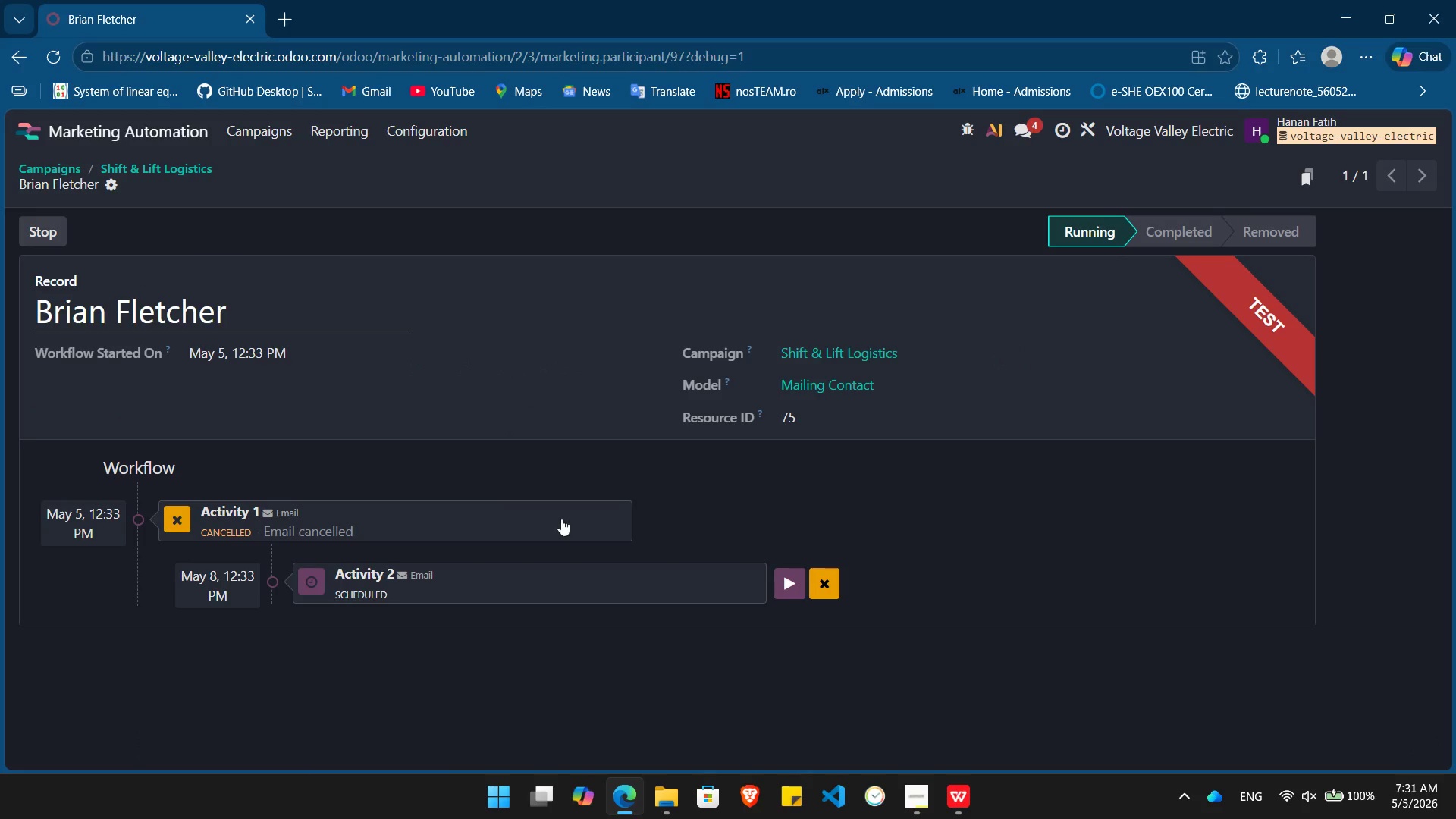 
left_click([520, 506])
 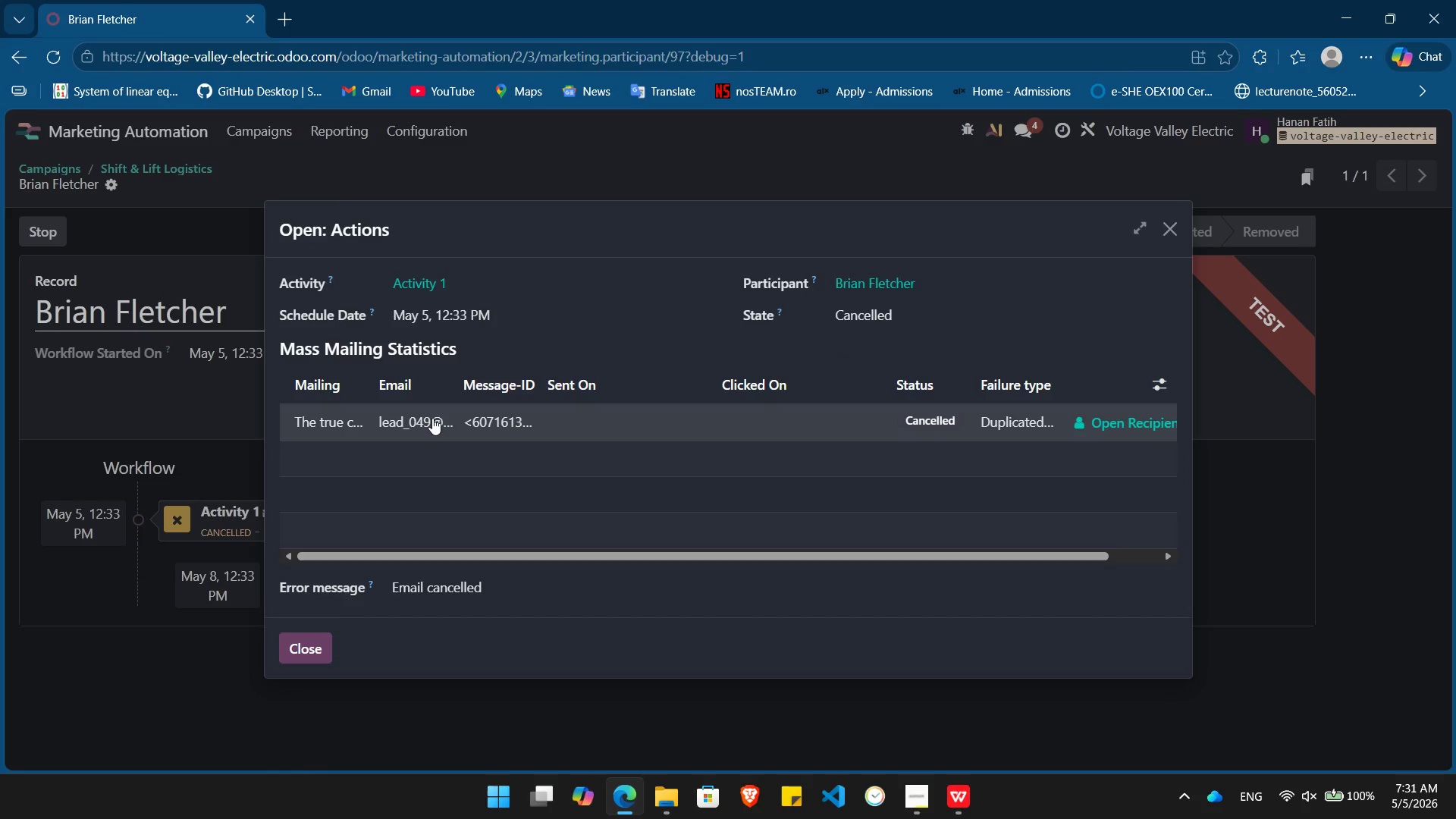 
left_click([445, 419])
 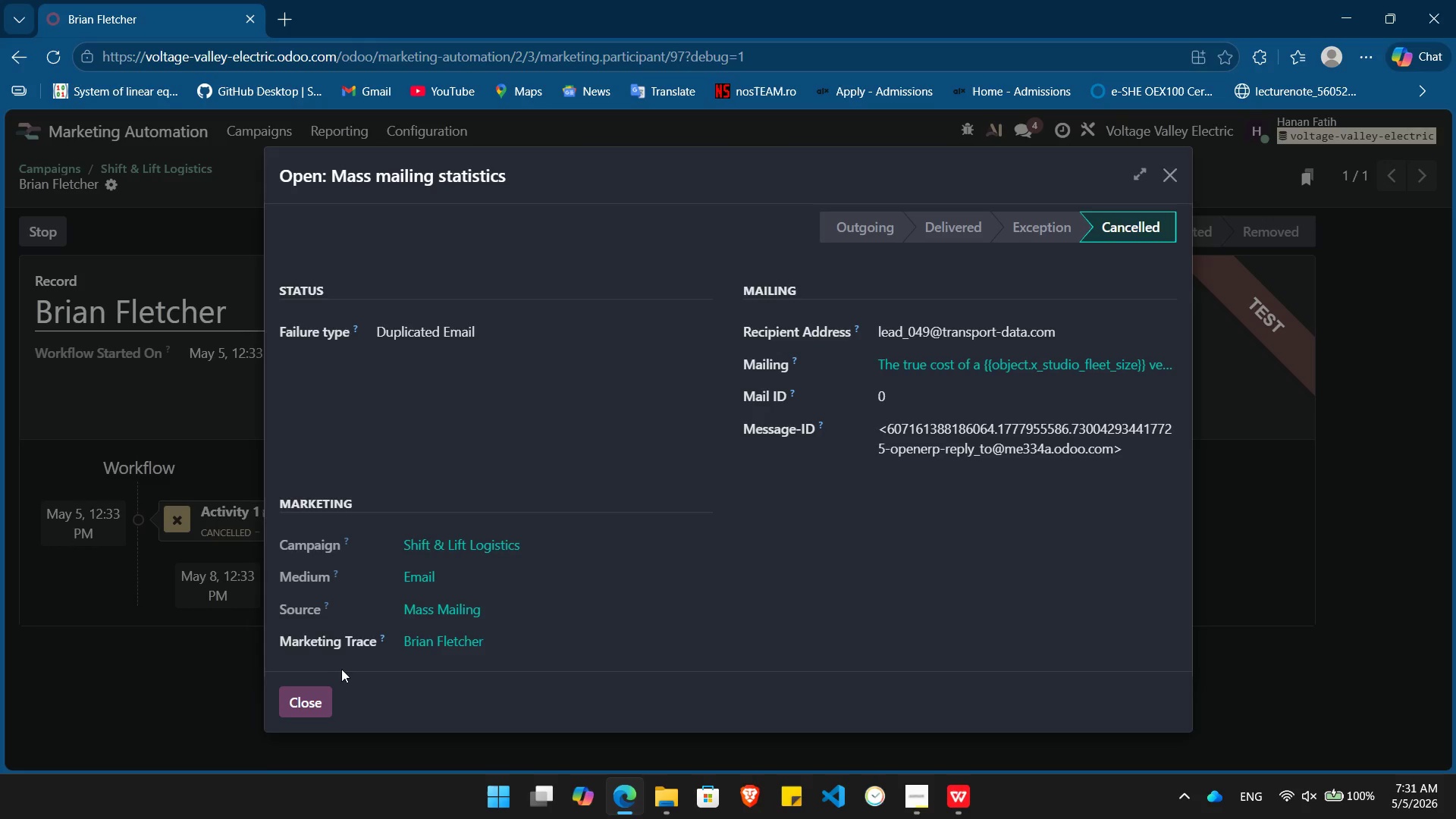 
left_click([303, 699])
 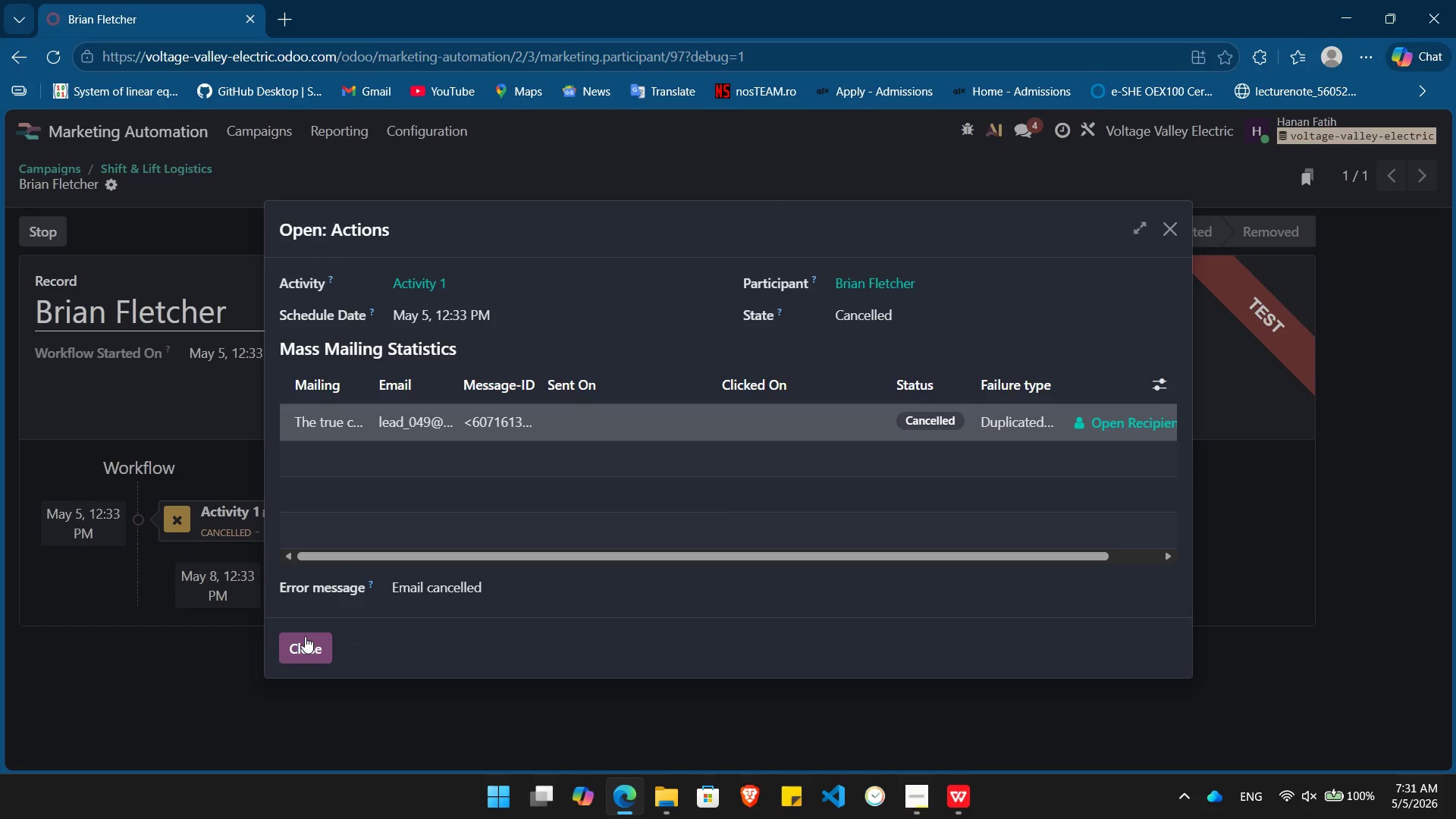 
left_click([303, 639])
 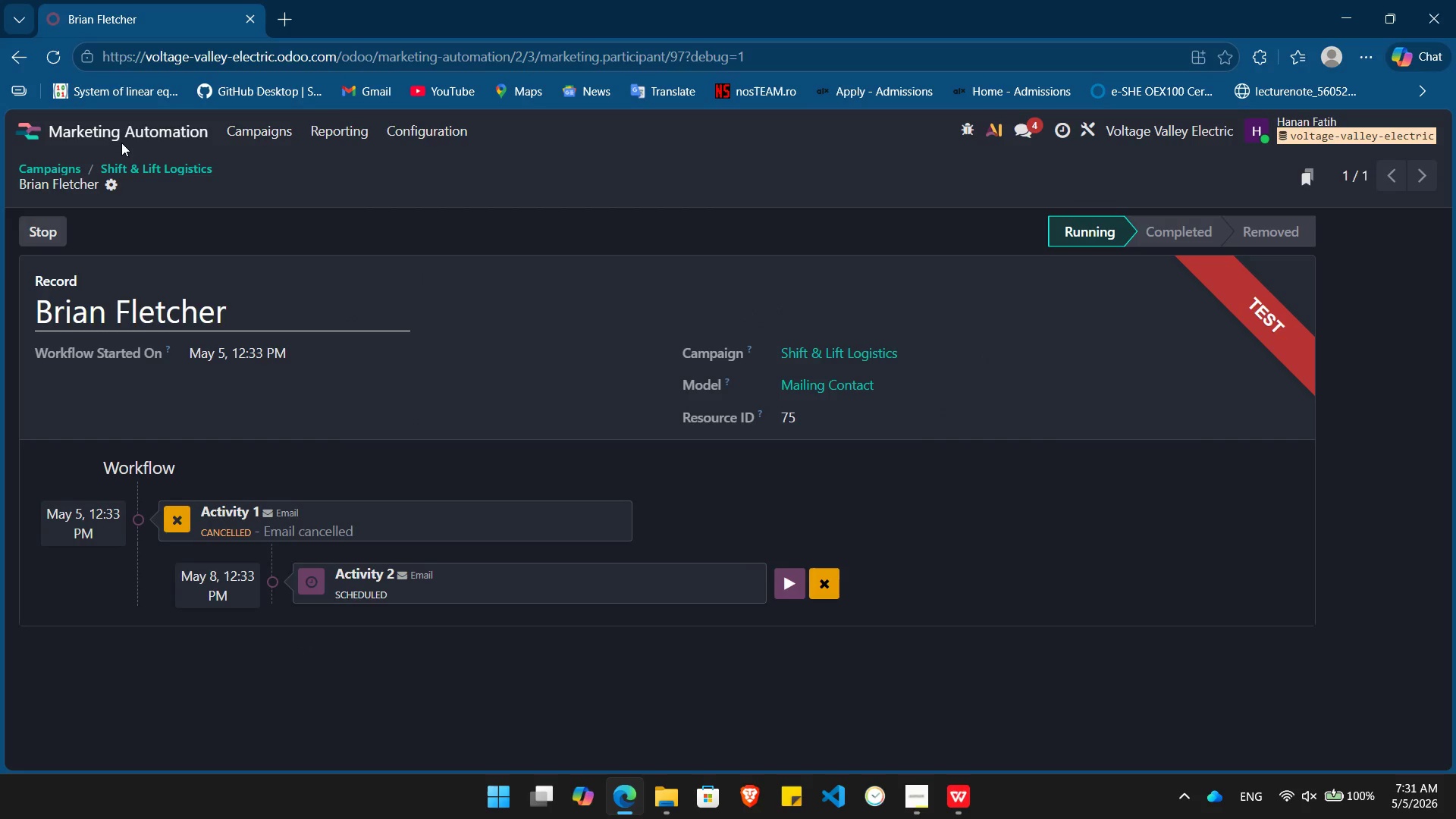 
left_click([124, 143])
 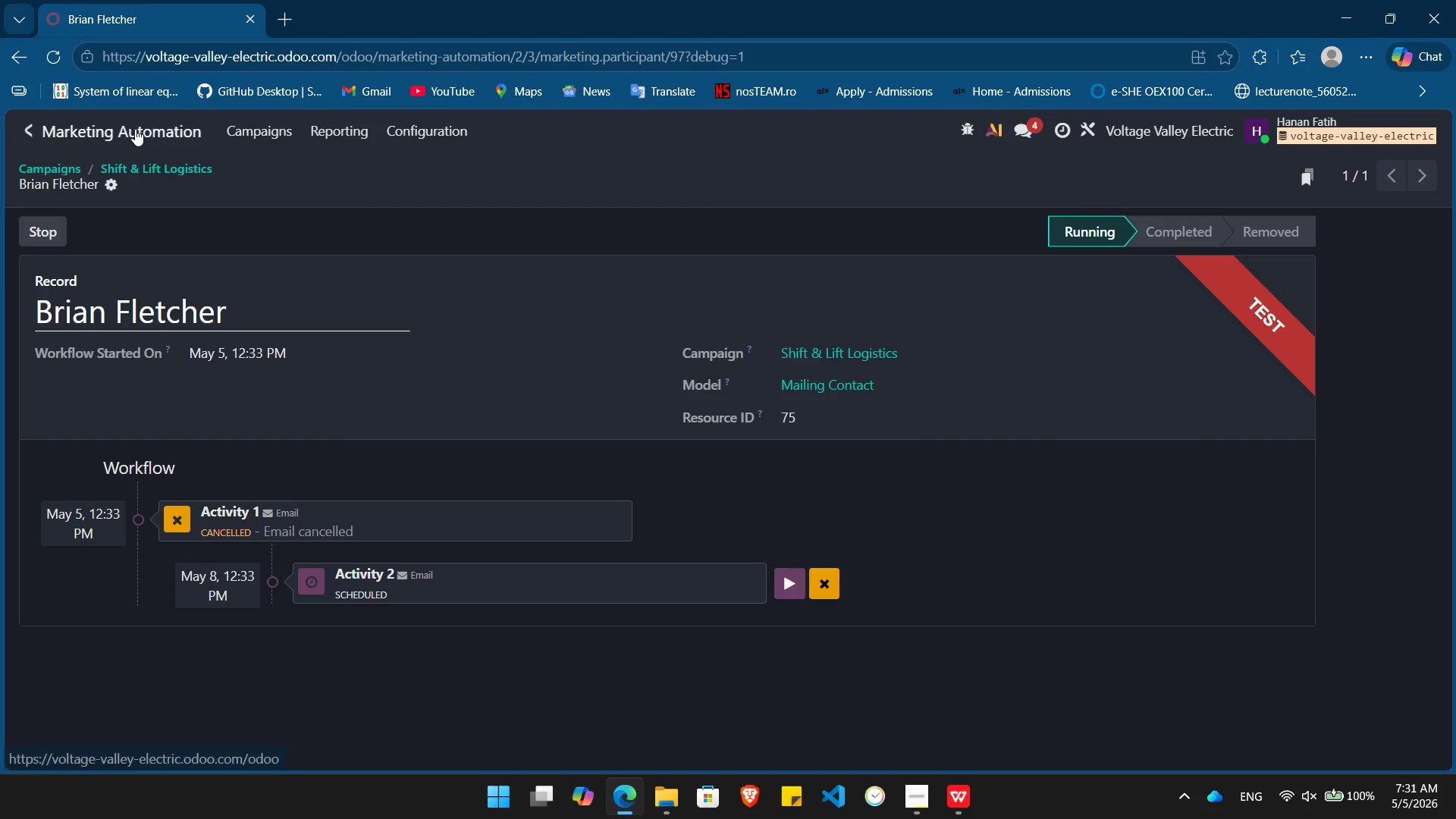 
left_click([135, 129])
 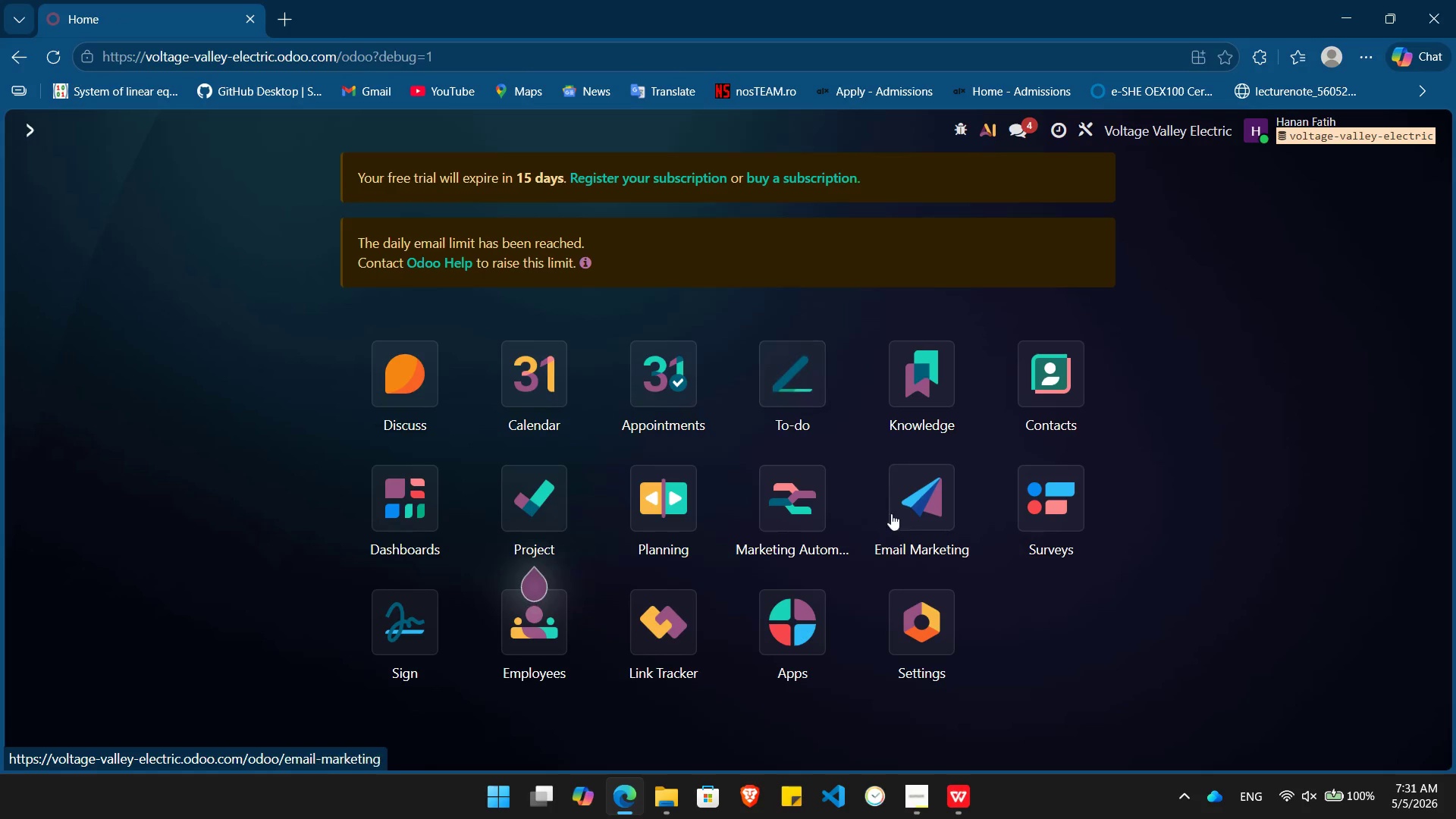 
left_click([897, 517])
 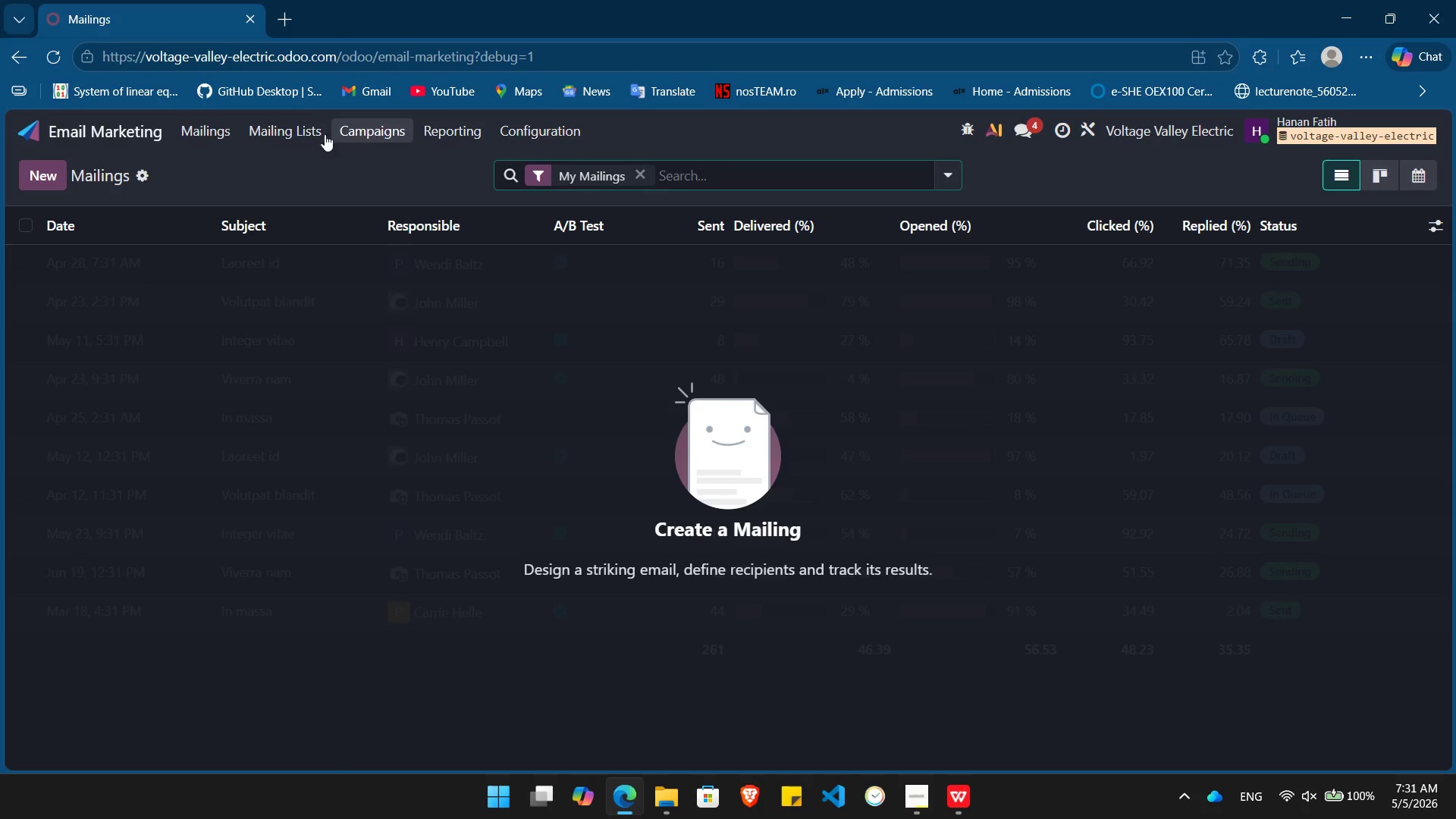 
left_click([288, 133])
 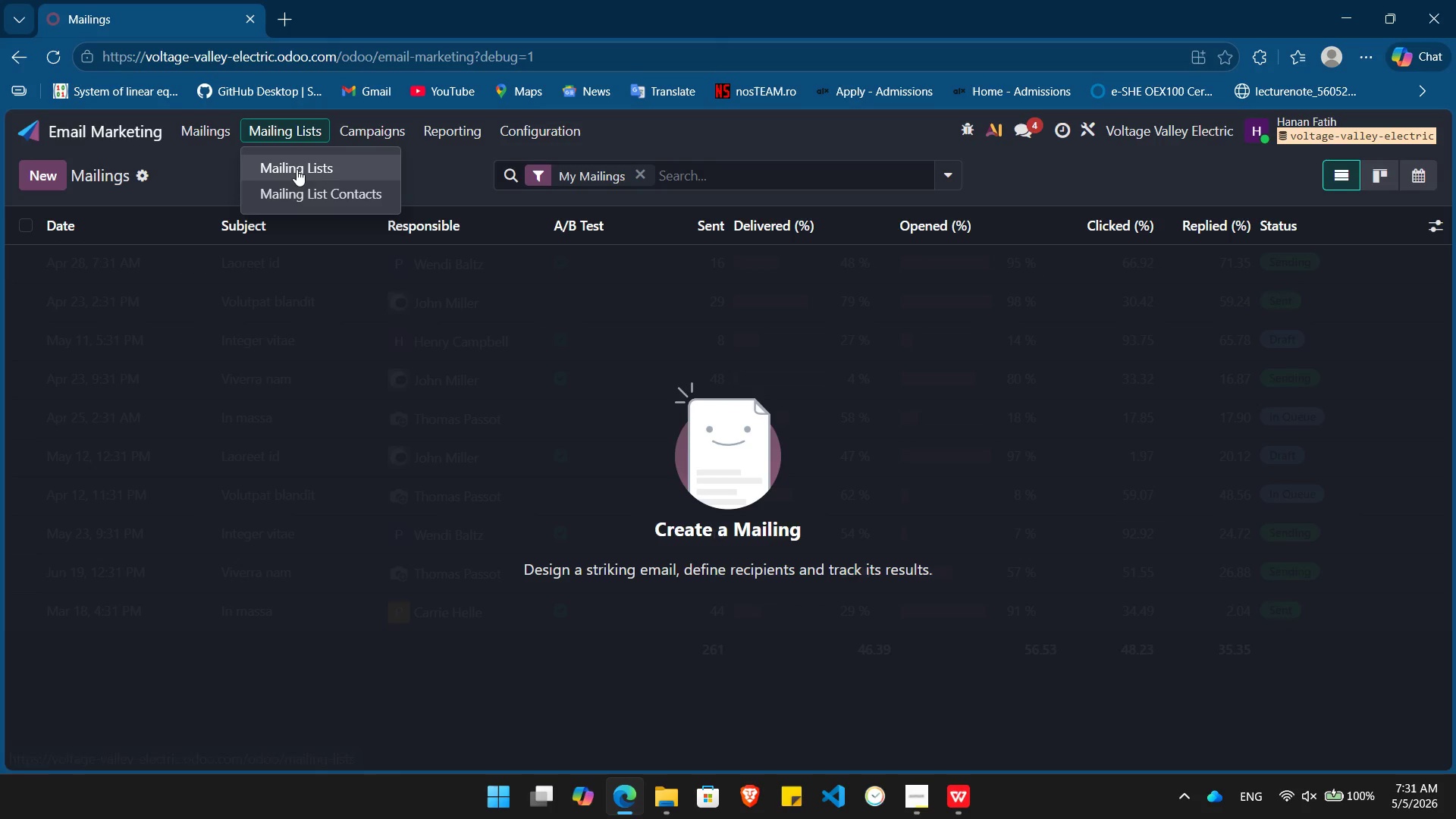 
left_click([297, 169])
 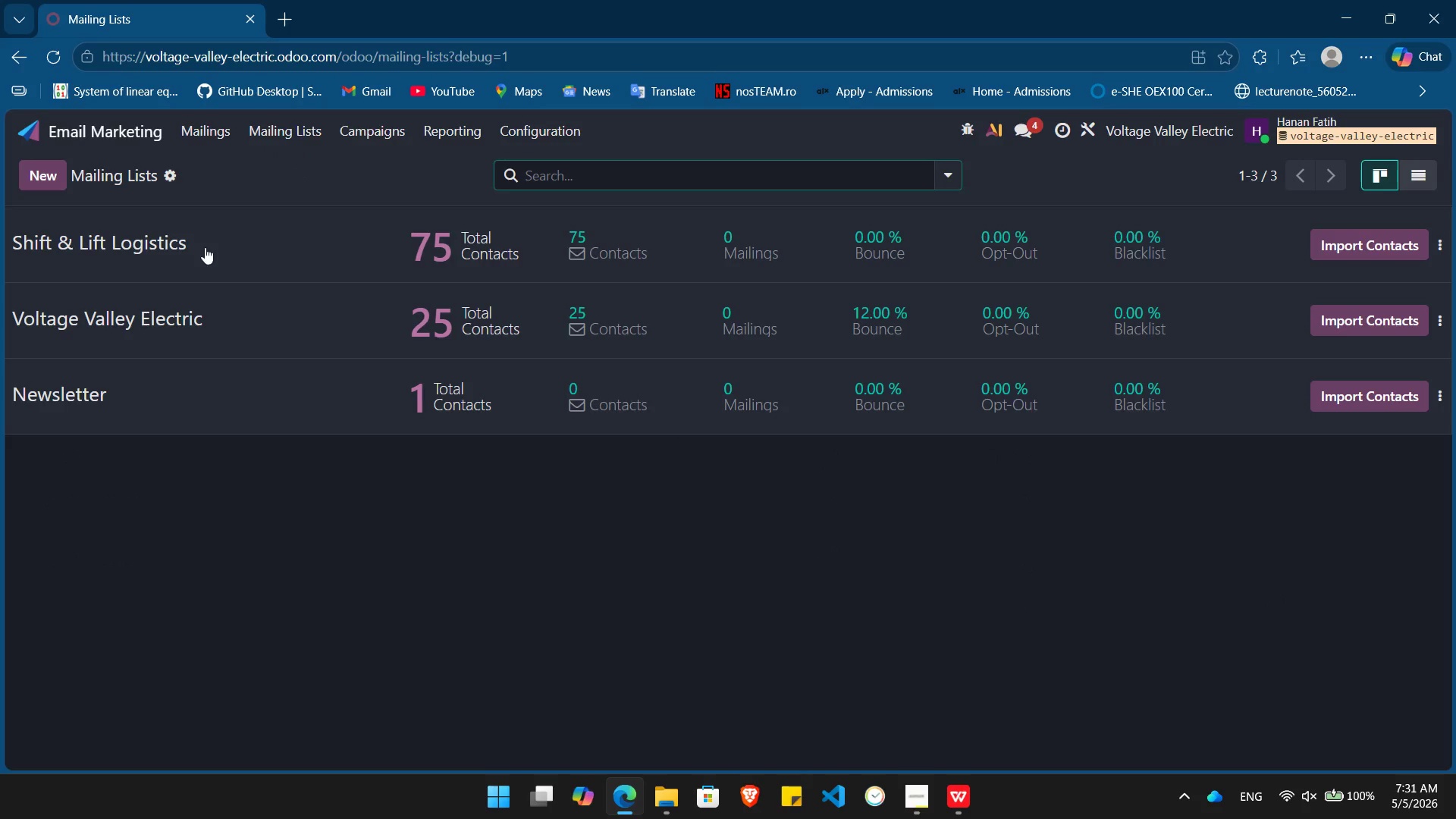 
left_click([196, 246])